 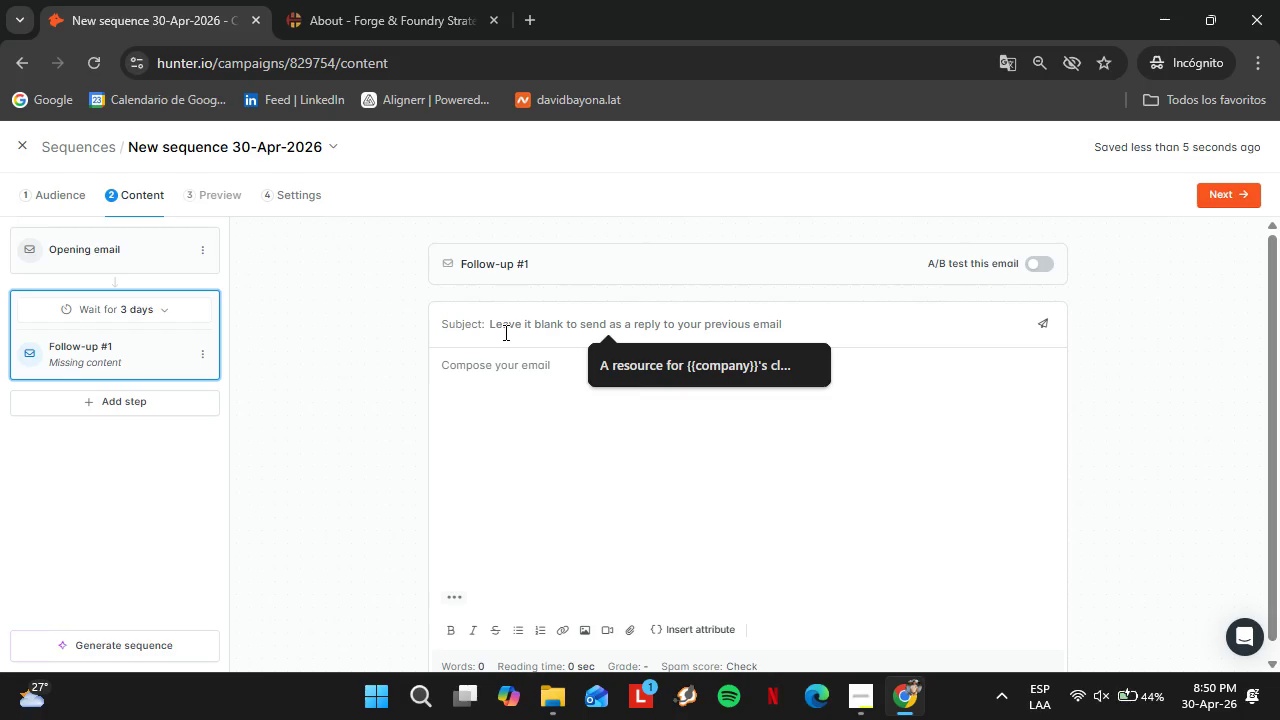 
type(Child )
key(Backspace)
type(care support)
 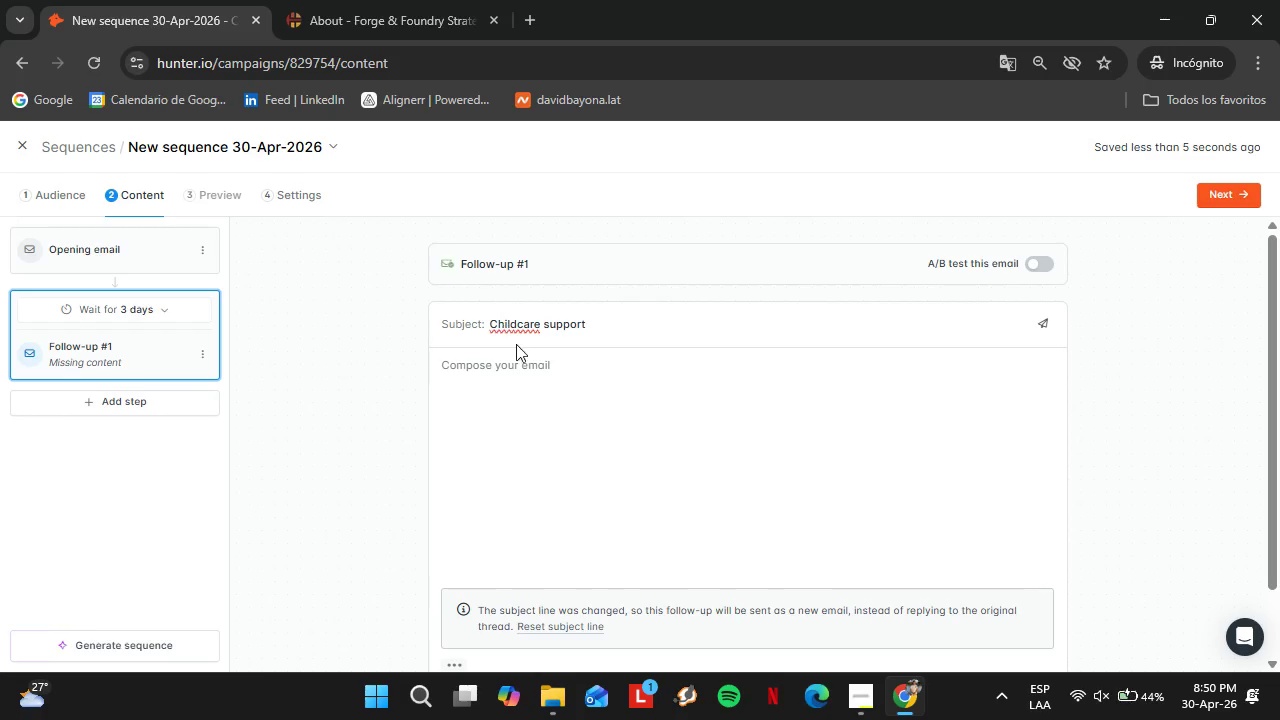 
left_click([525, 358])
 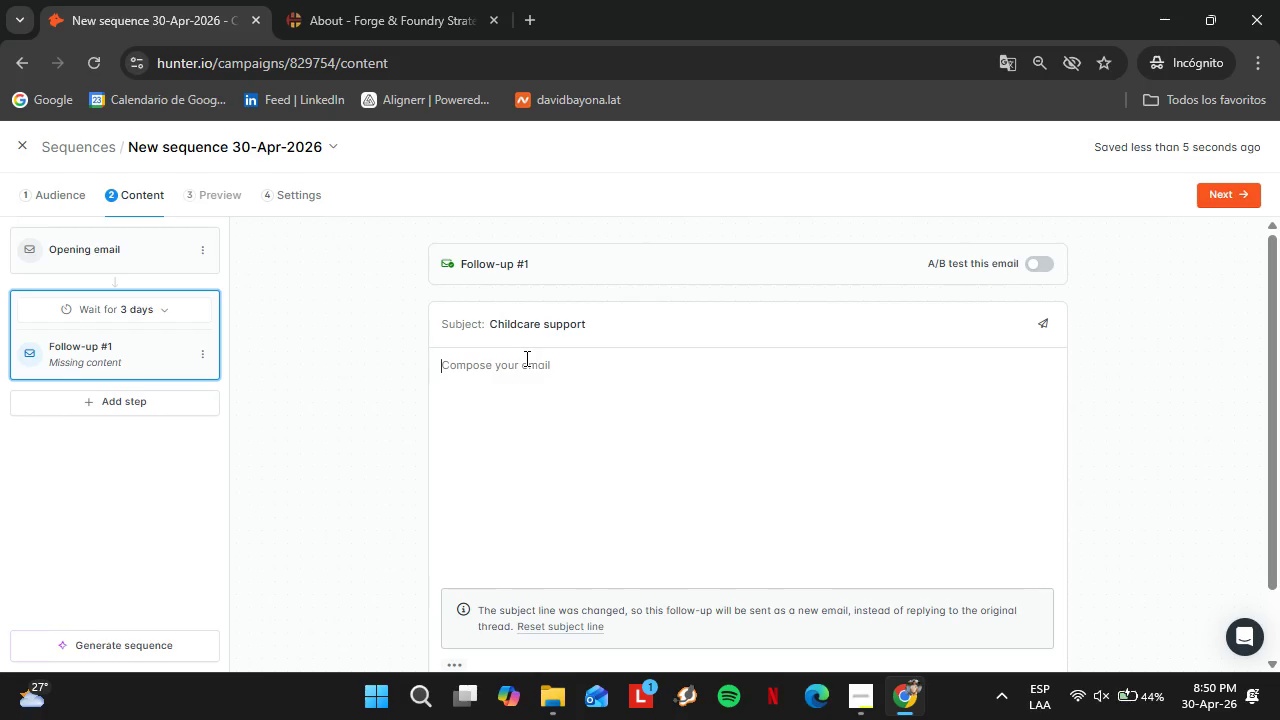 
type(Hi )
 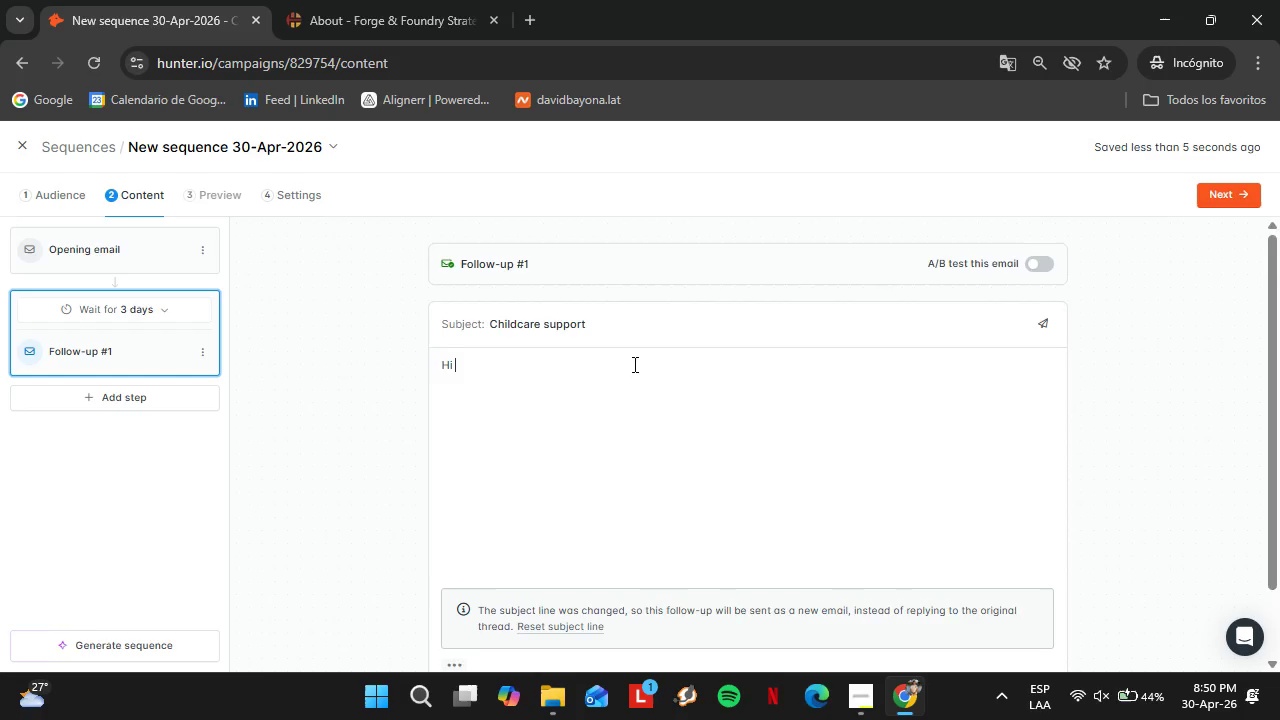 
scroll: coordinate [633, 375], scroll_direction: down, amount: 3.0
 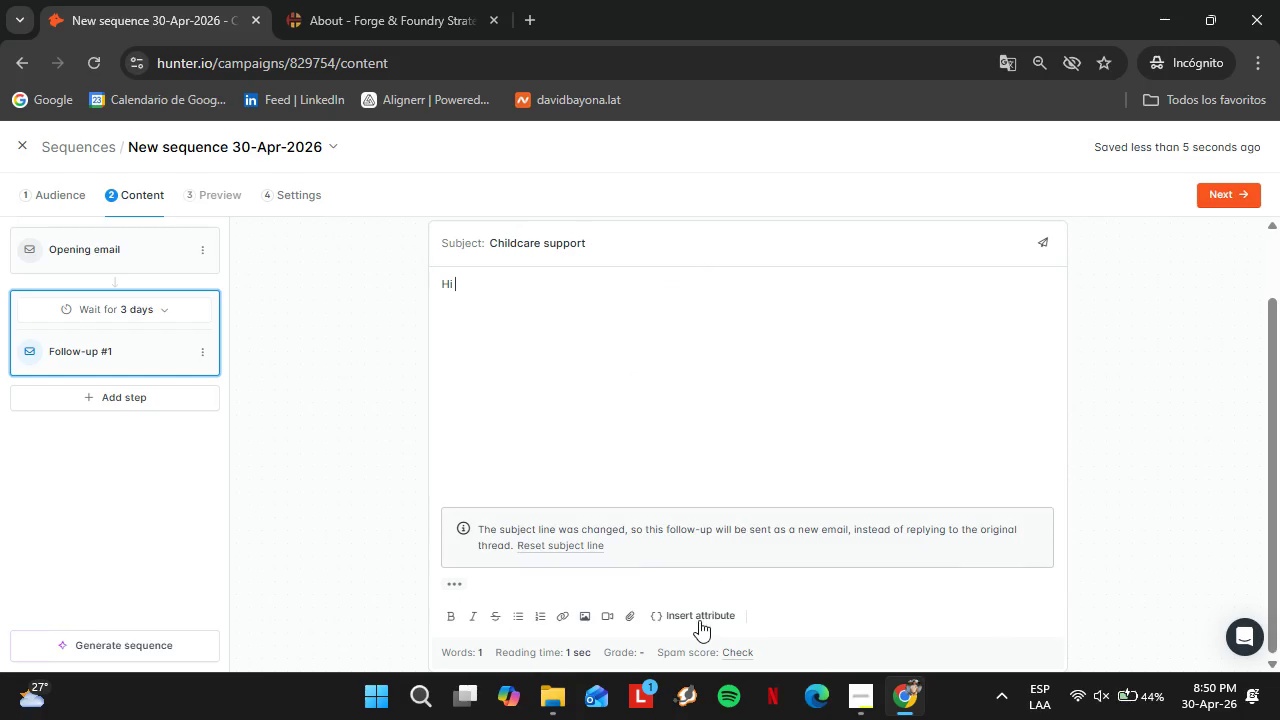 
left_click([699, 620])
 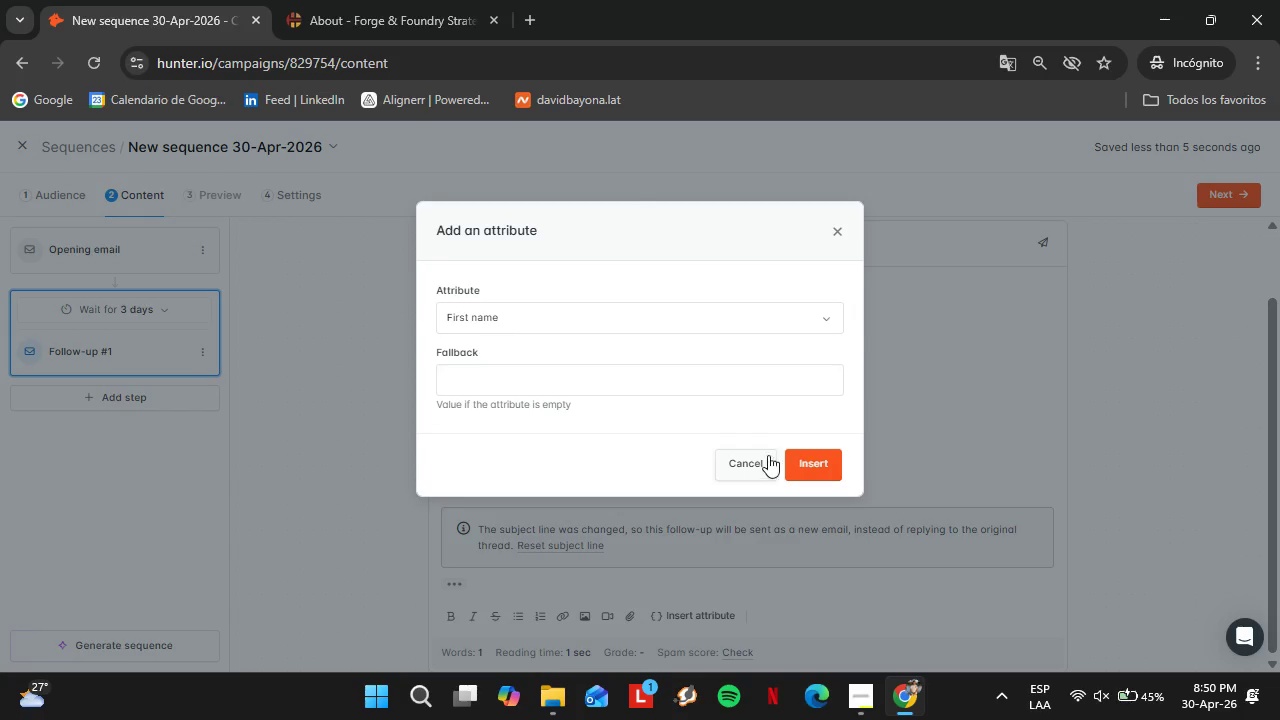 
left_click([805, 467])
 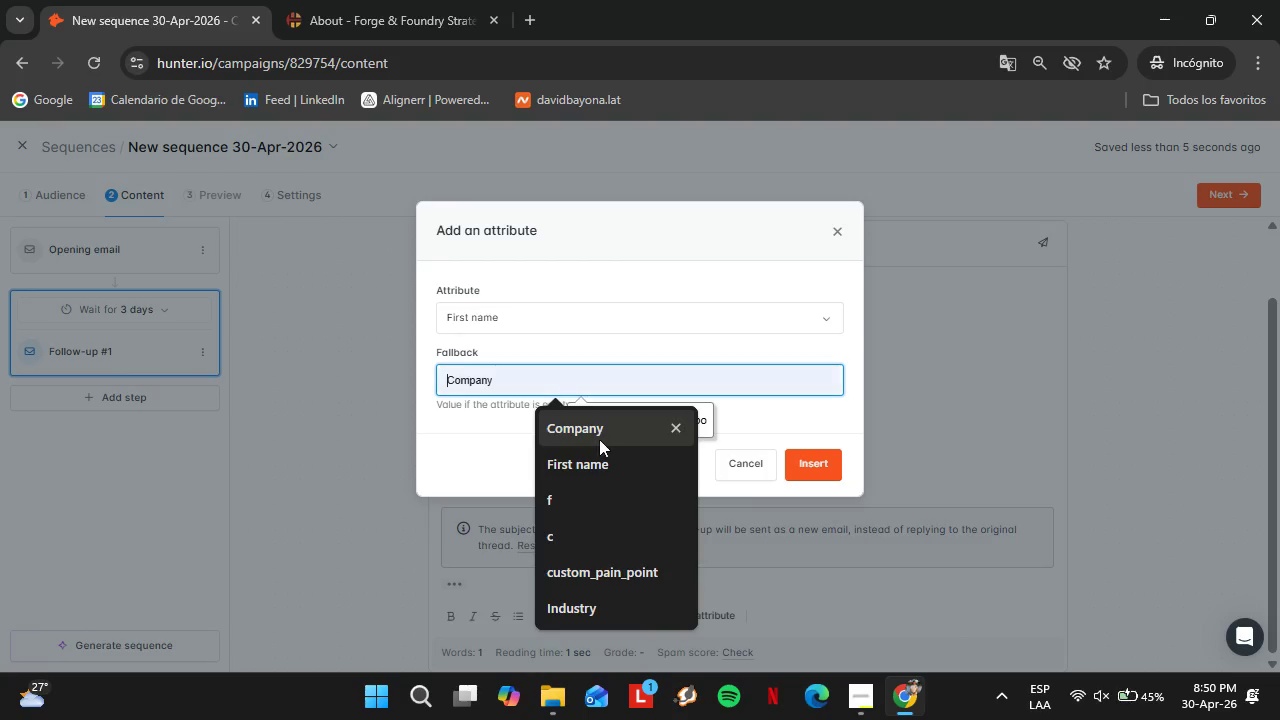 
left_click([558, 500])
 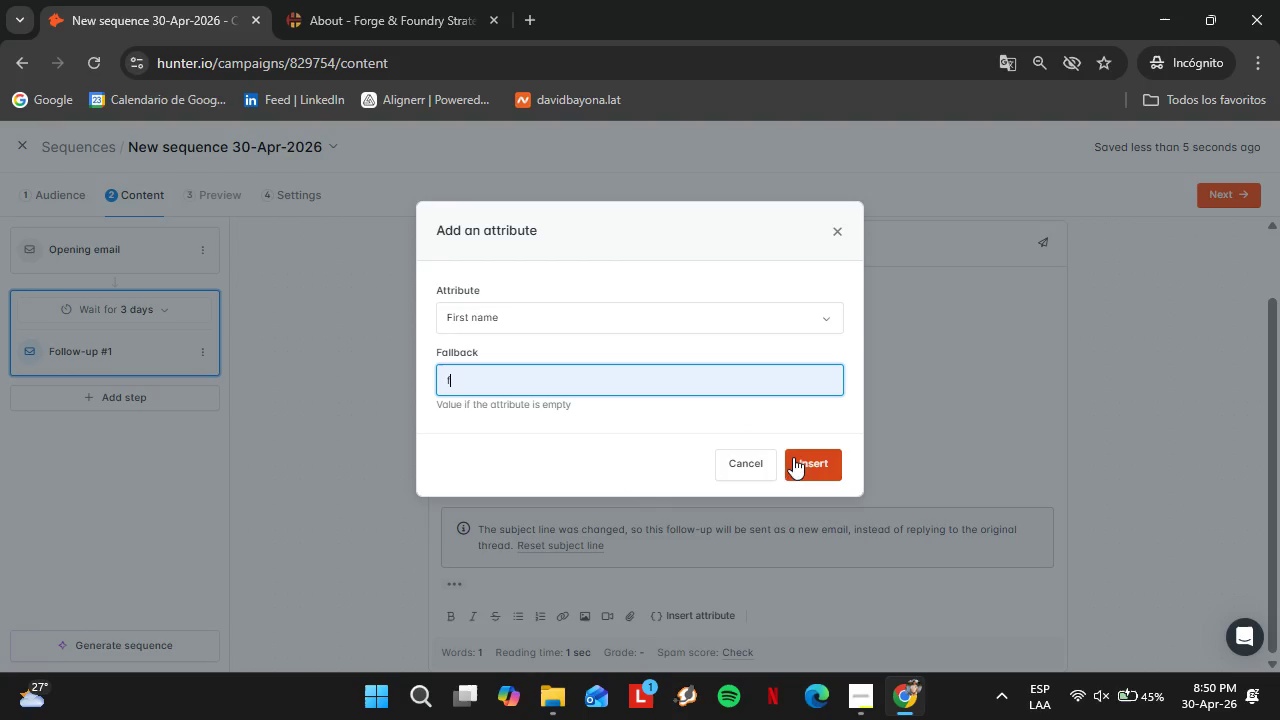 
left_click([831, 454])
 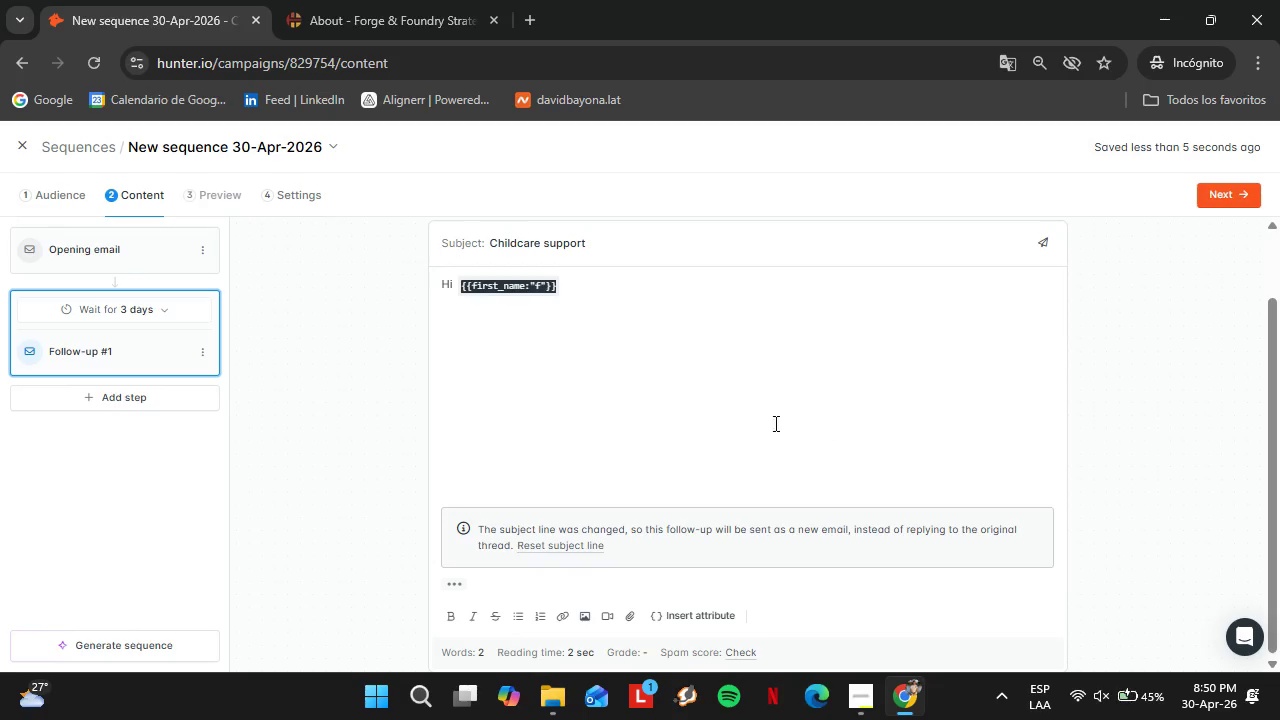 
left_click([567, 379])
 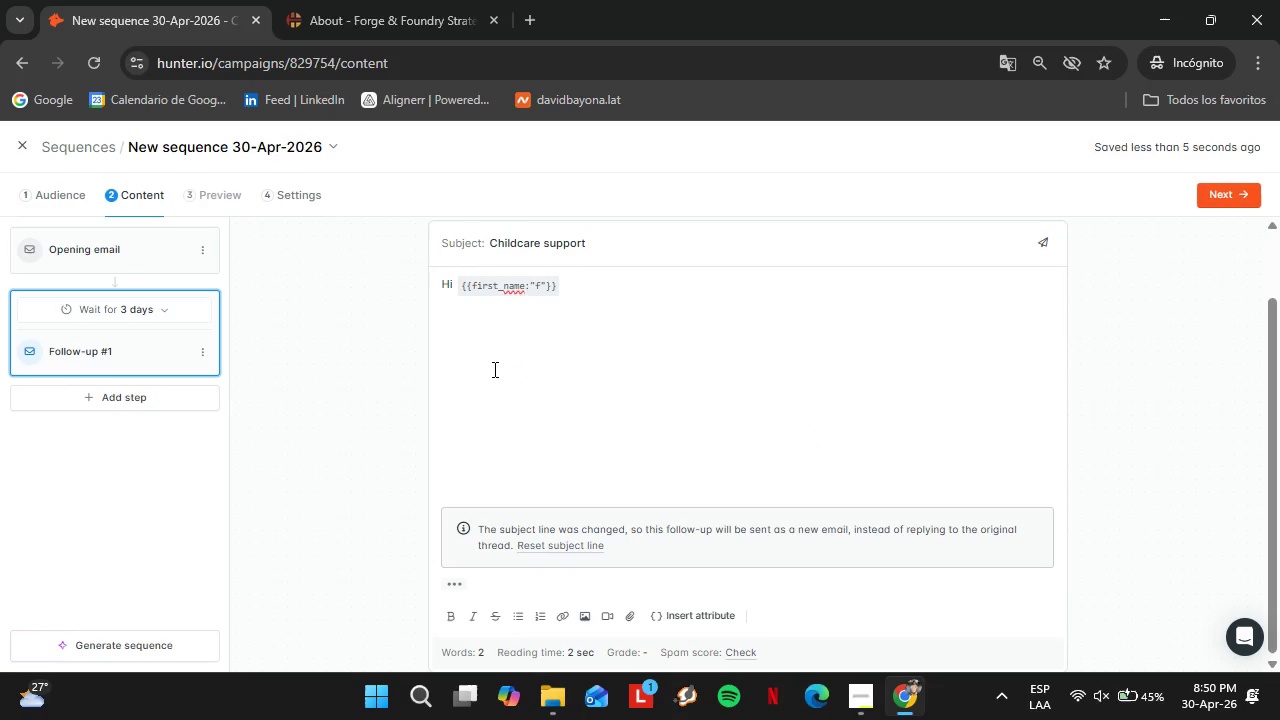 
left_click([489, 367])
 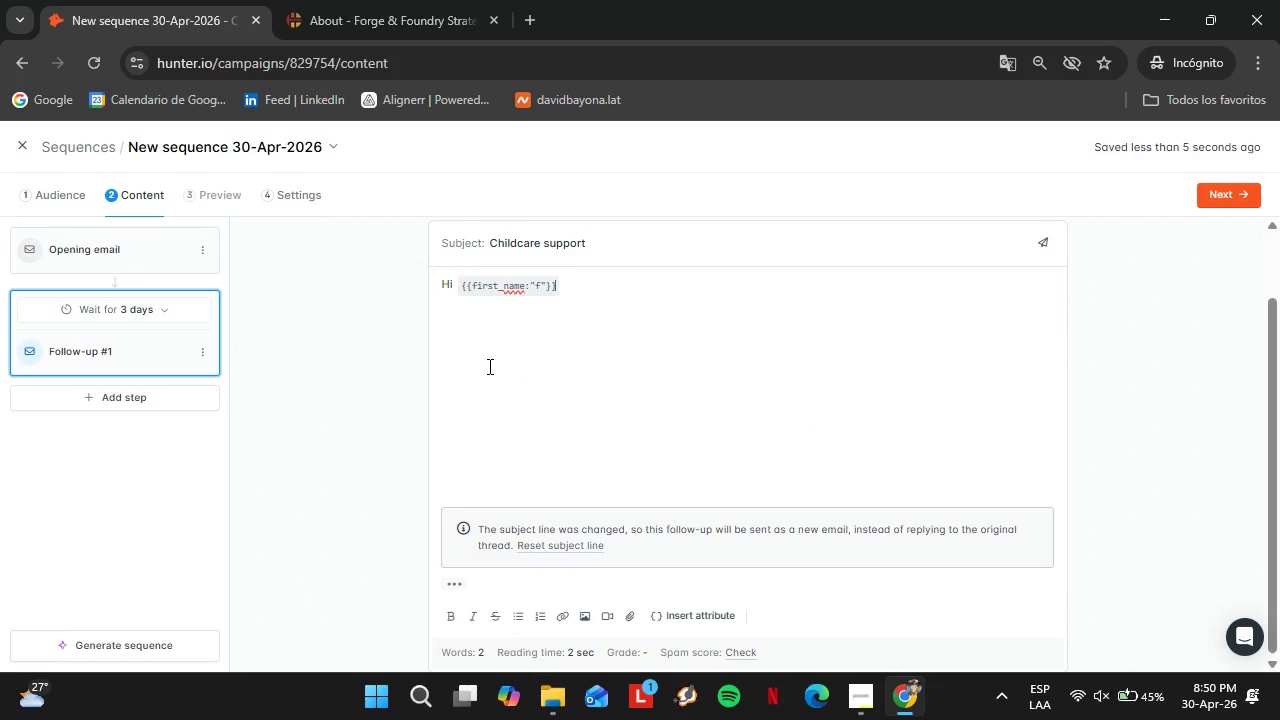 
triple_click([488, 366])
 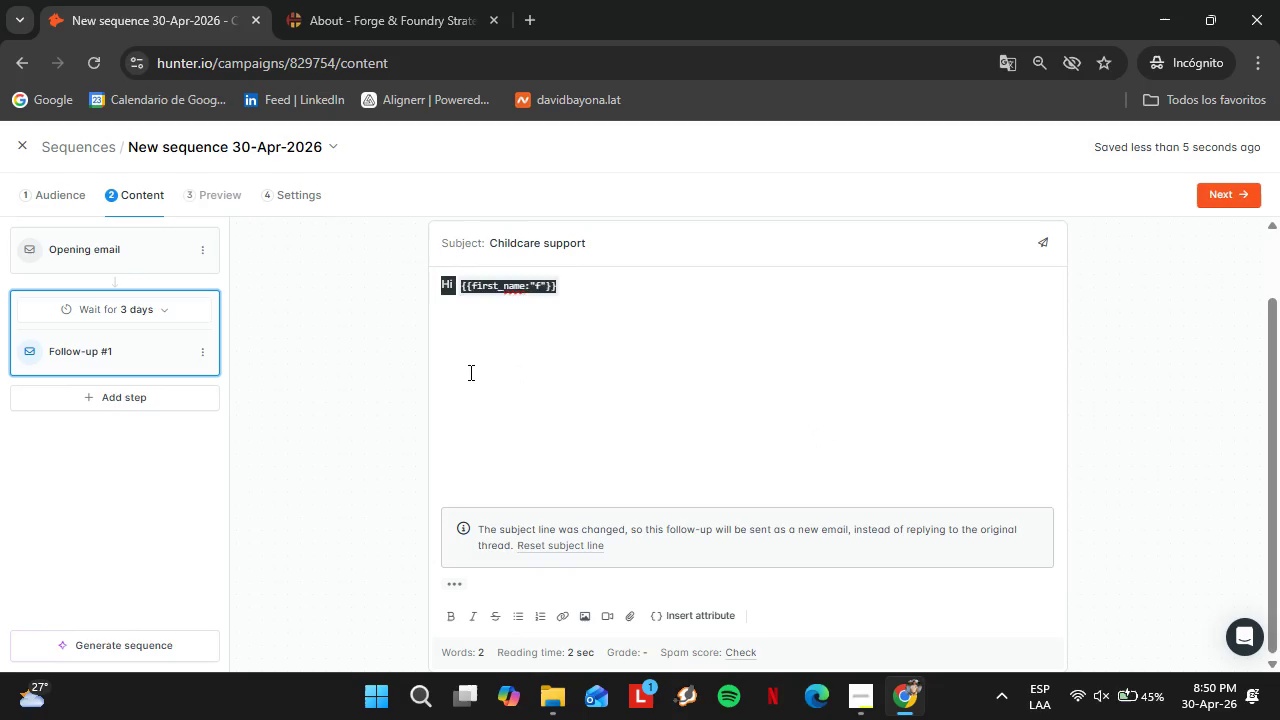 
triple_click([469, 372])
 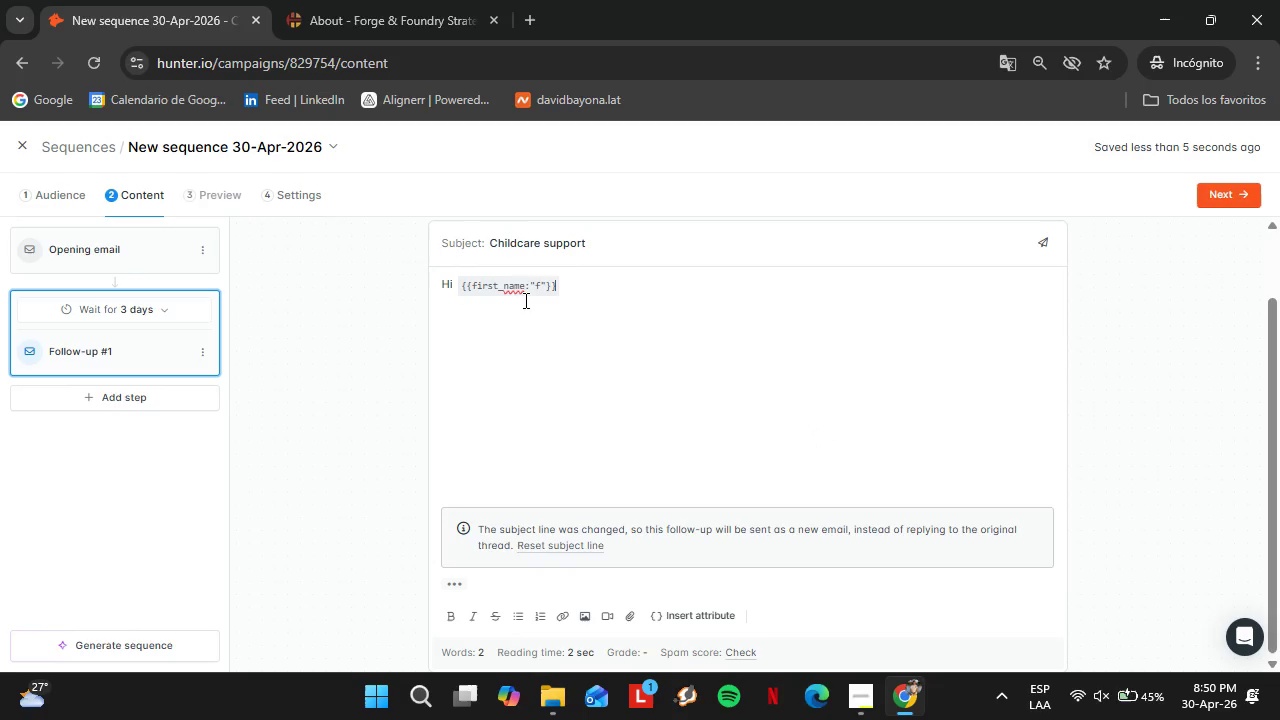 
left_click_drag(start_coordinate=[524, 286], to_coordinate=[545, 284])
 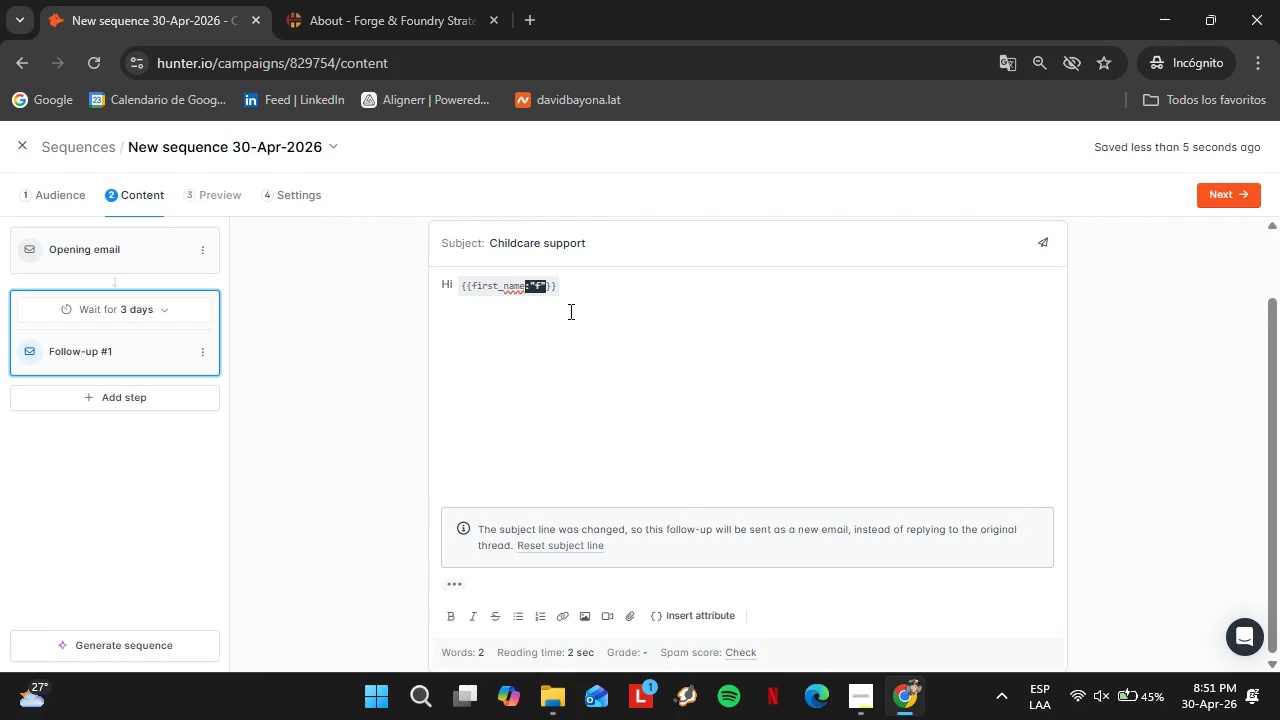 
key(Backspace)
 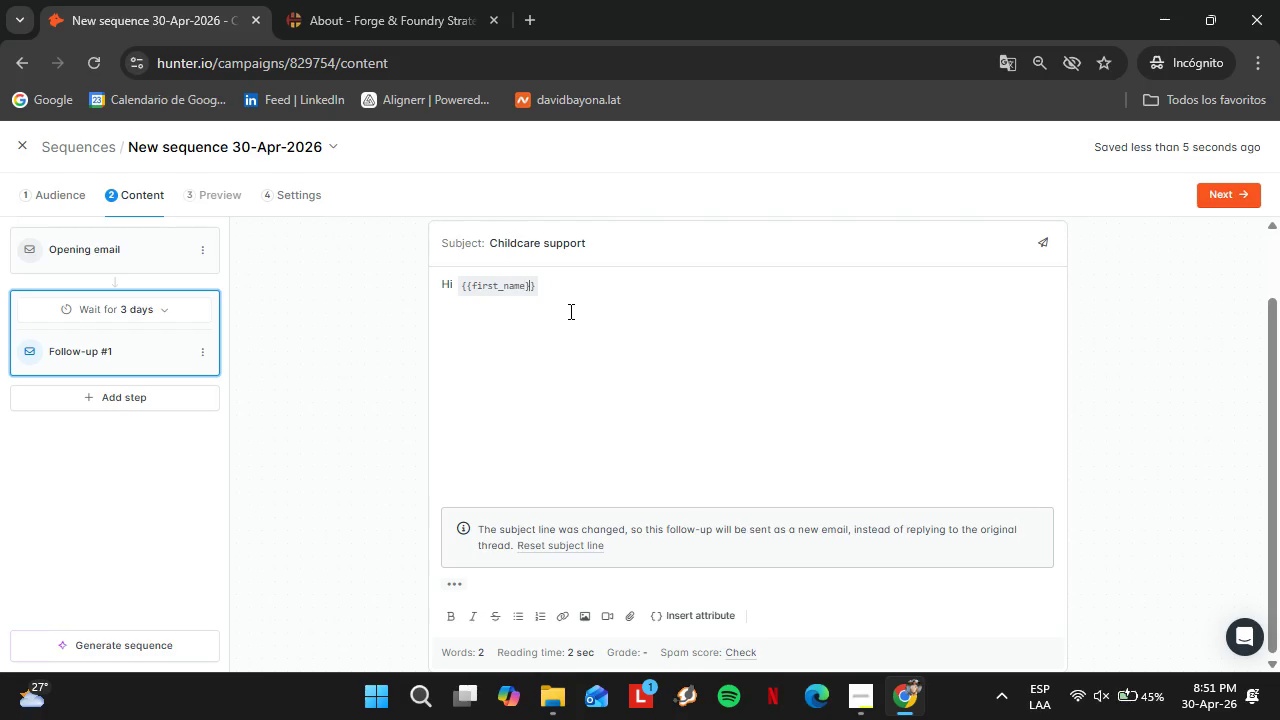 
key(ArrowRight)
 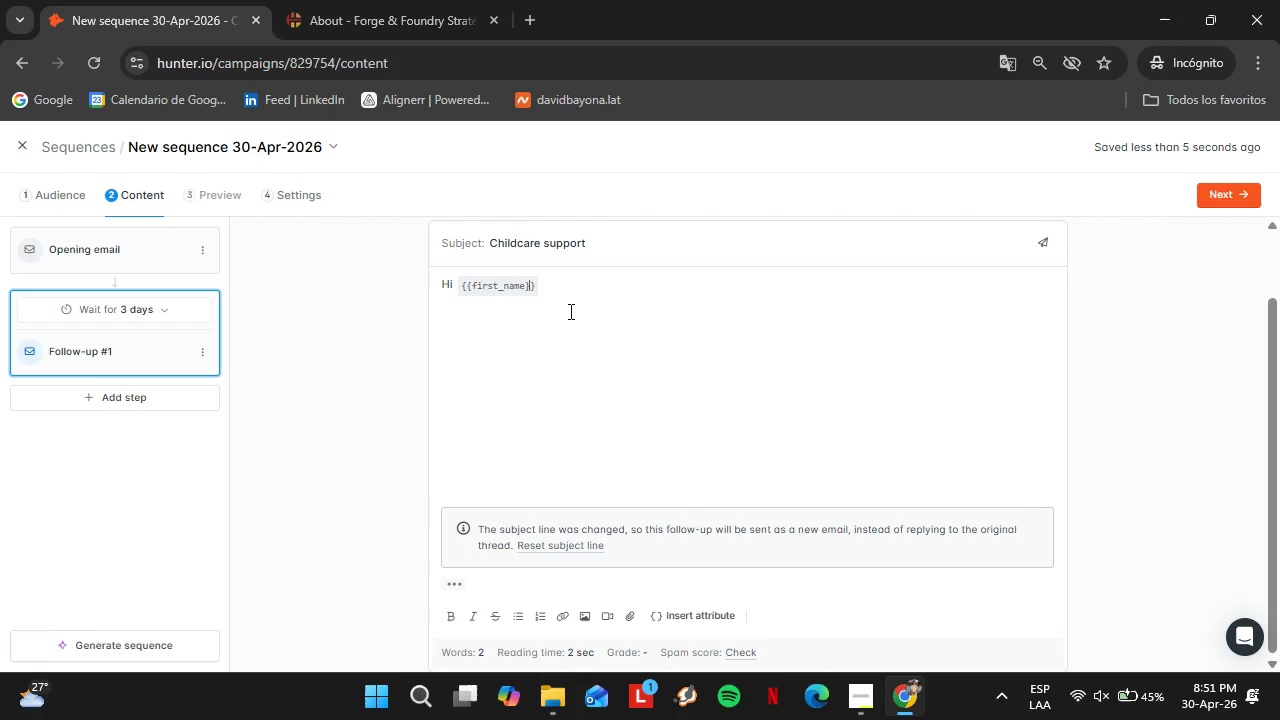 
key(ArrowRight)
 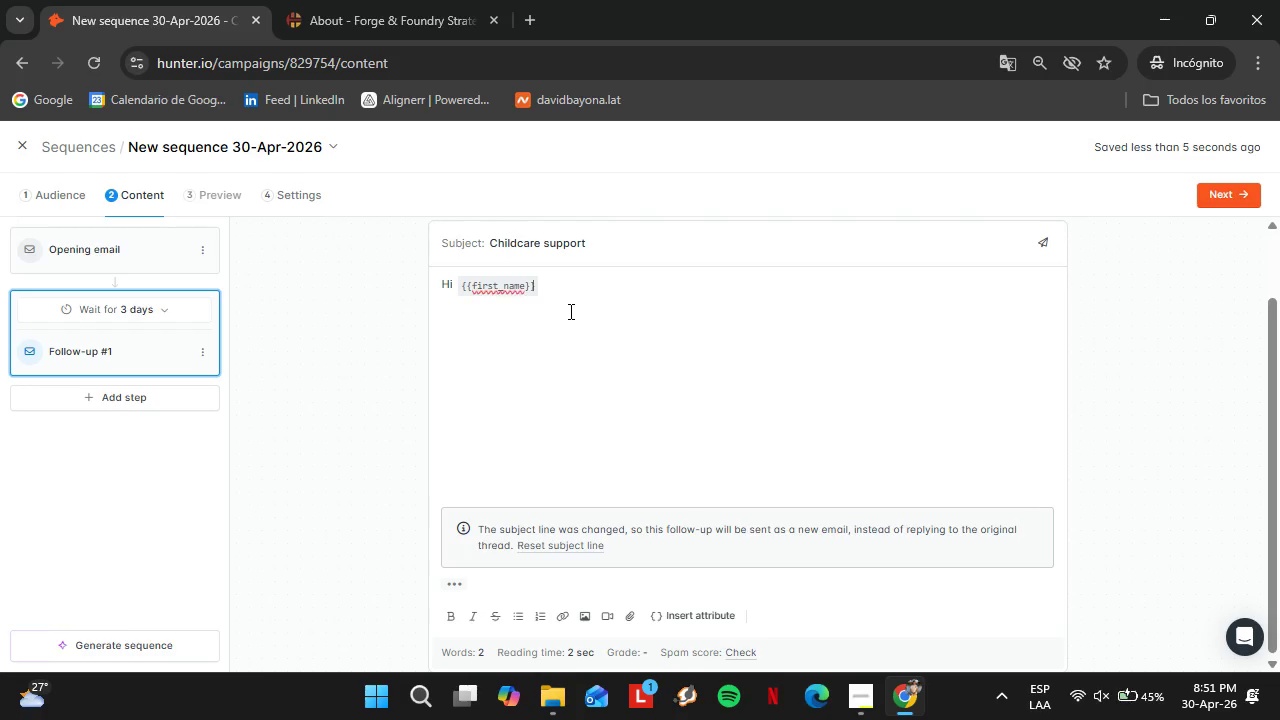 
key(Comma)
 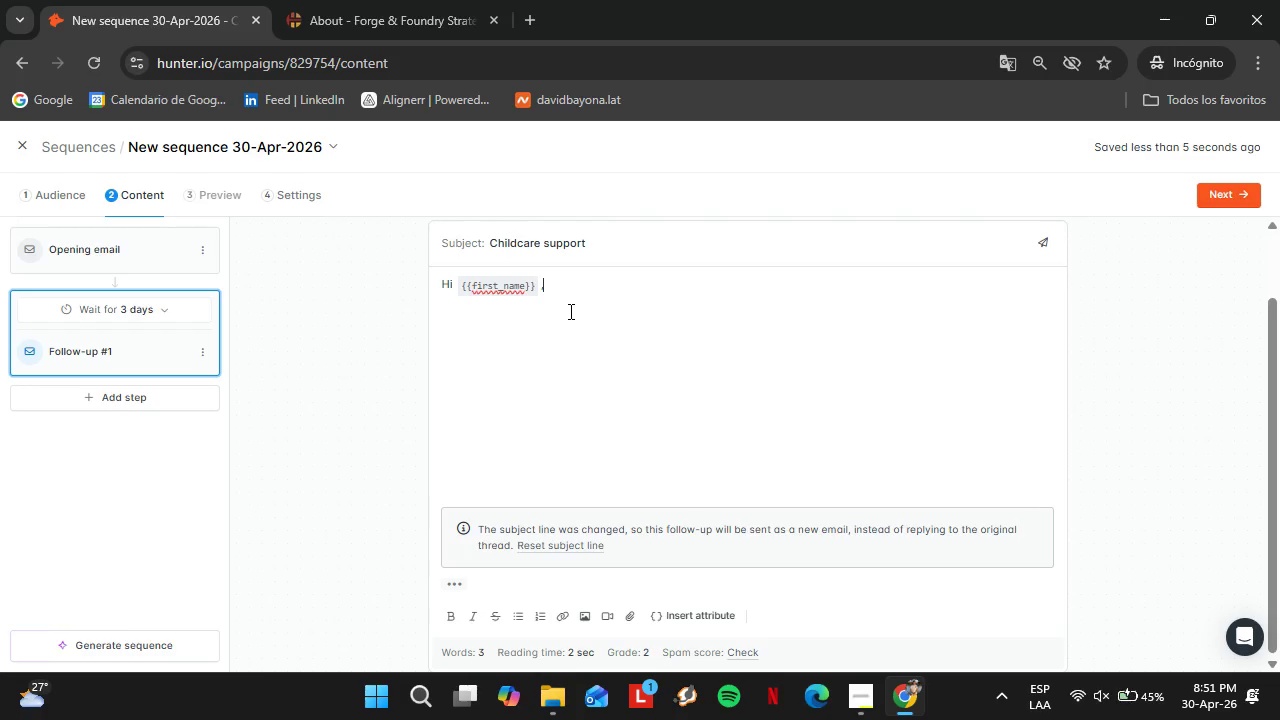 
key(Shift+Enter)
 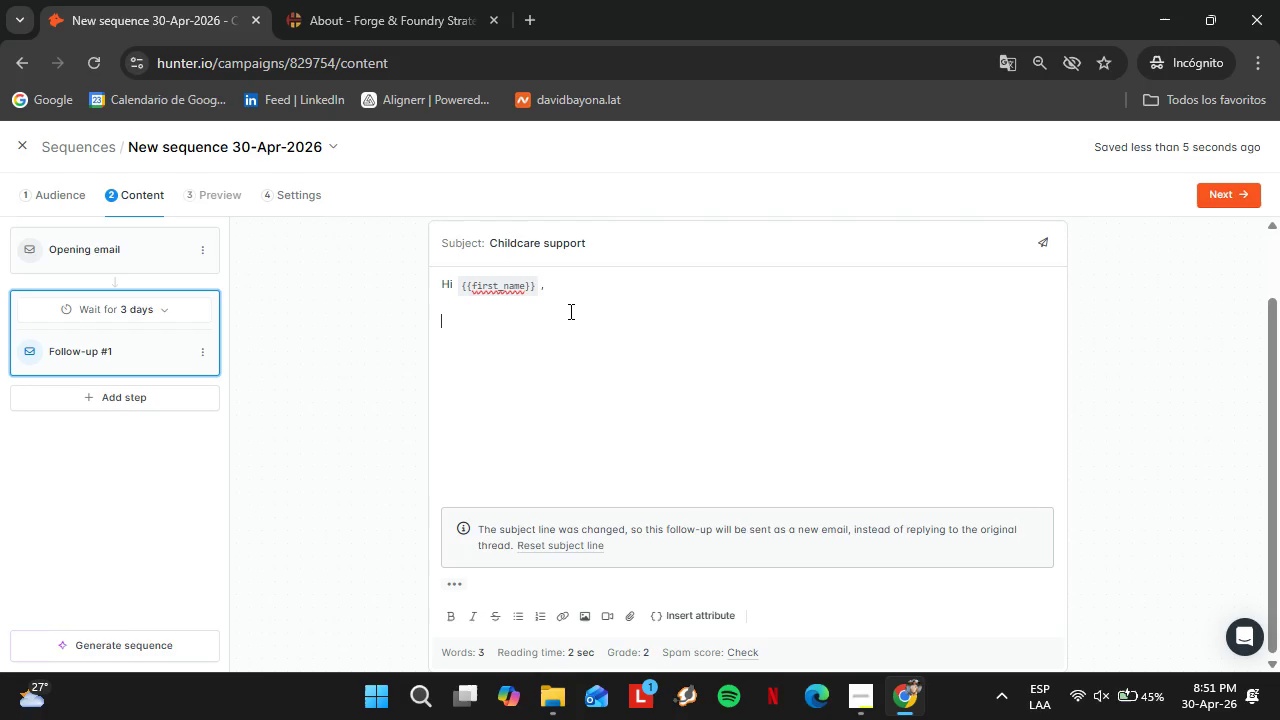 
key(Shift+Enter)
 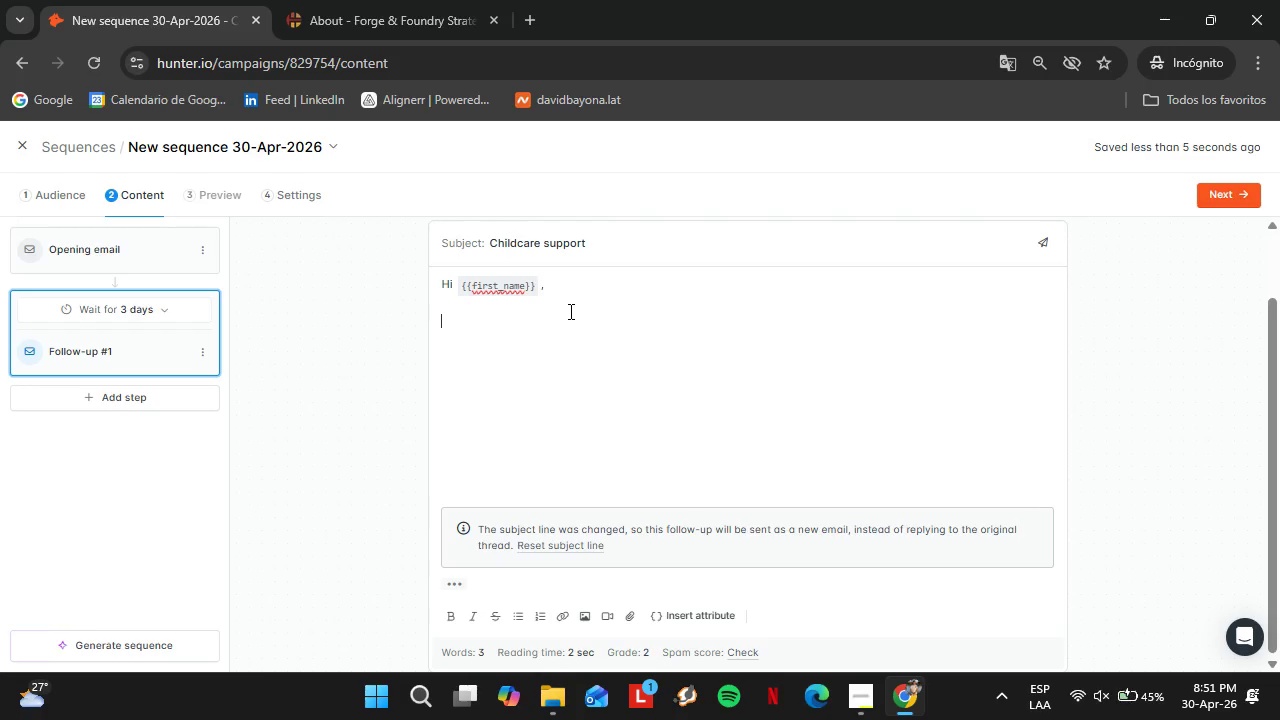 
type(Just following-)
key(Backspace)
type( up -many HR teams we speak with see a clear link between reliable childcare and employee focus, retention, and satisfaction.)
 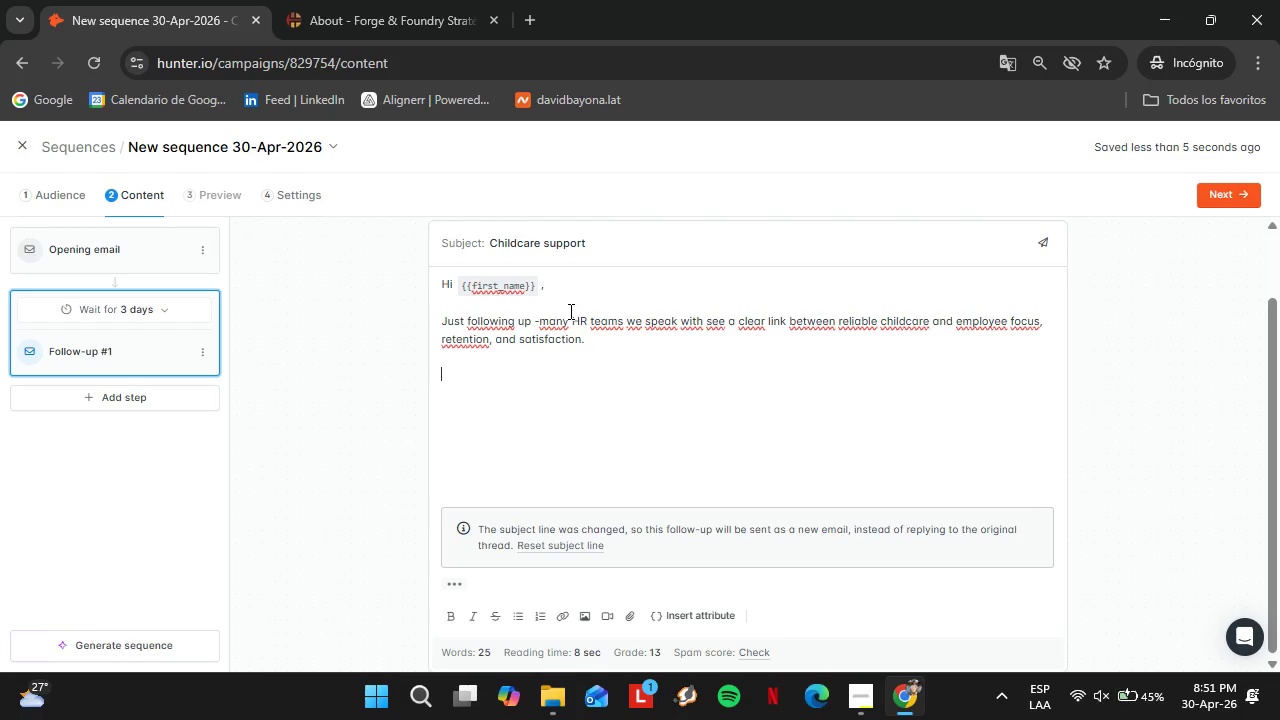 
key(Shift+Enter)
 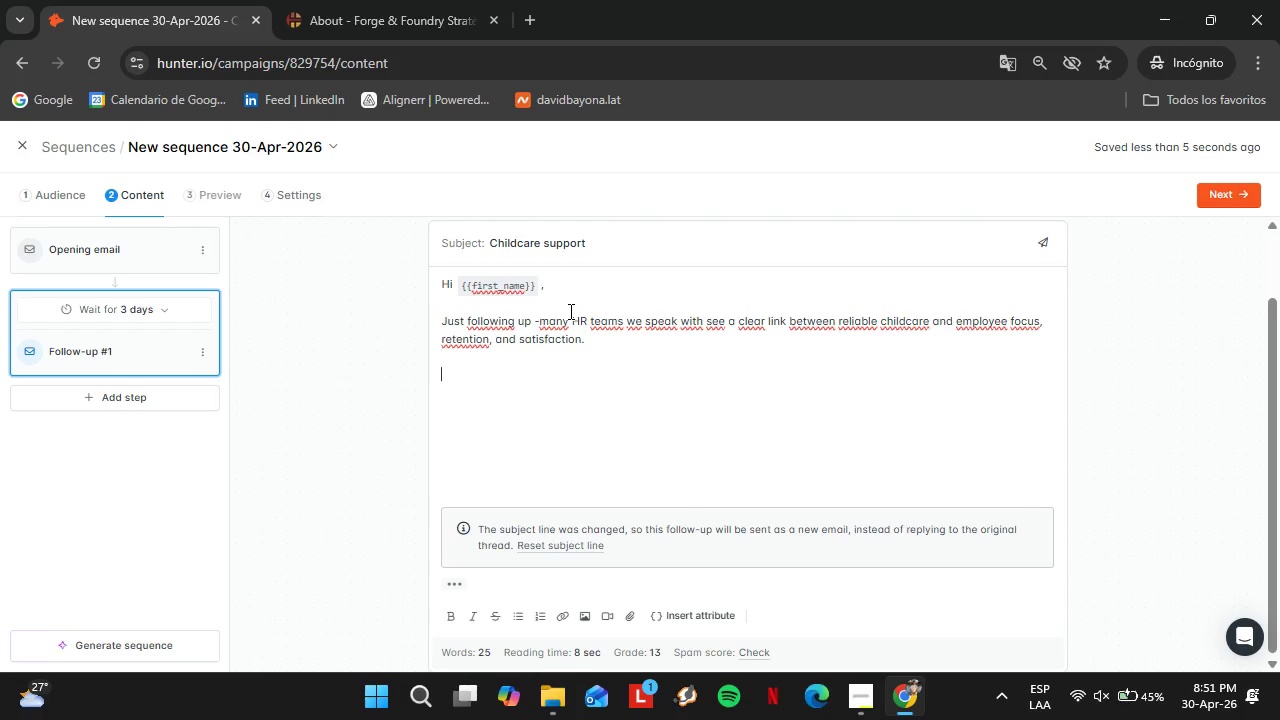 
key(Shift+Enter)
 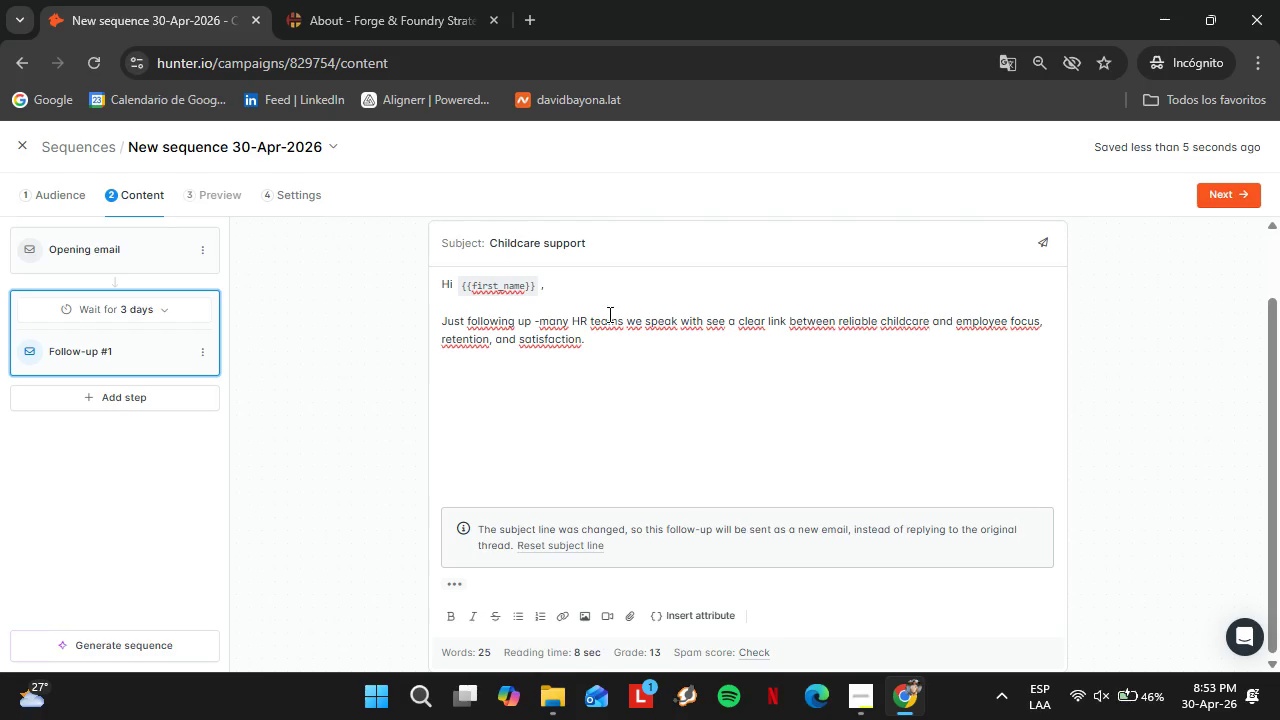 
wait(78.92)
 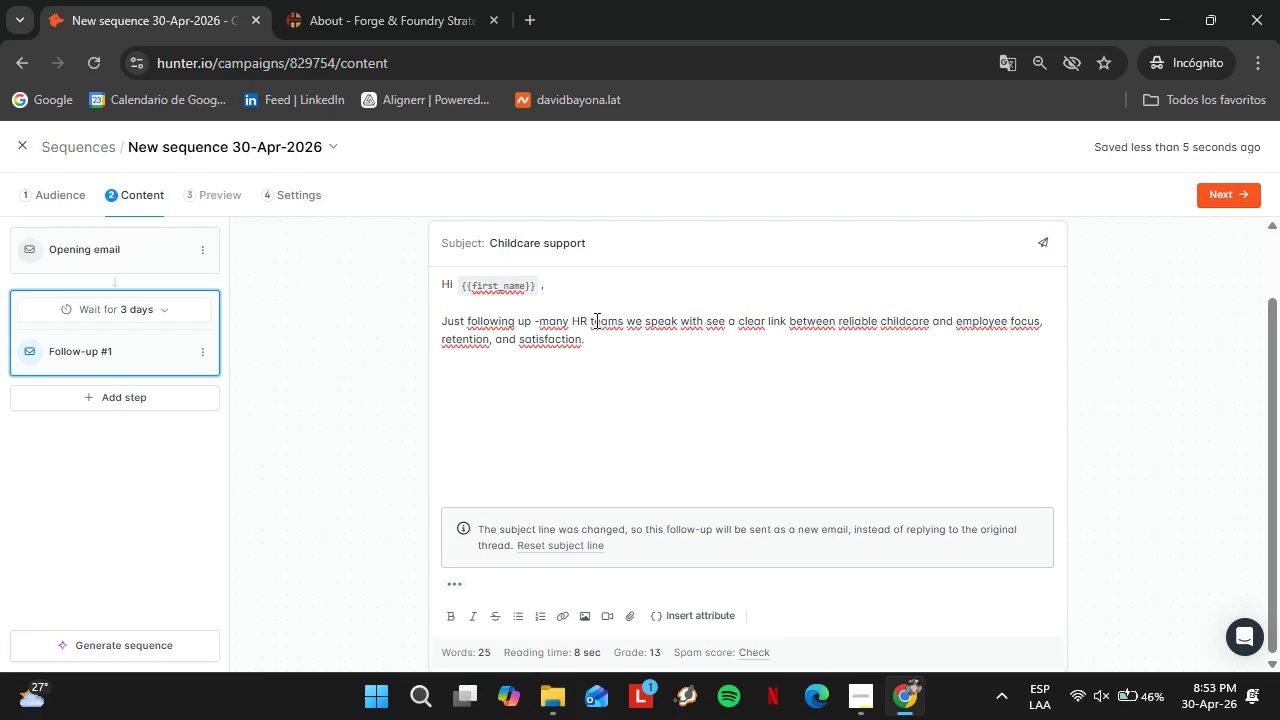 
type(Our Montessori apr)
key(Backspace)
type(proach also supports early development, wich)
 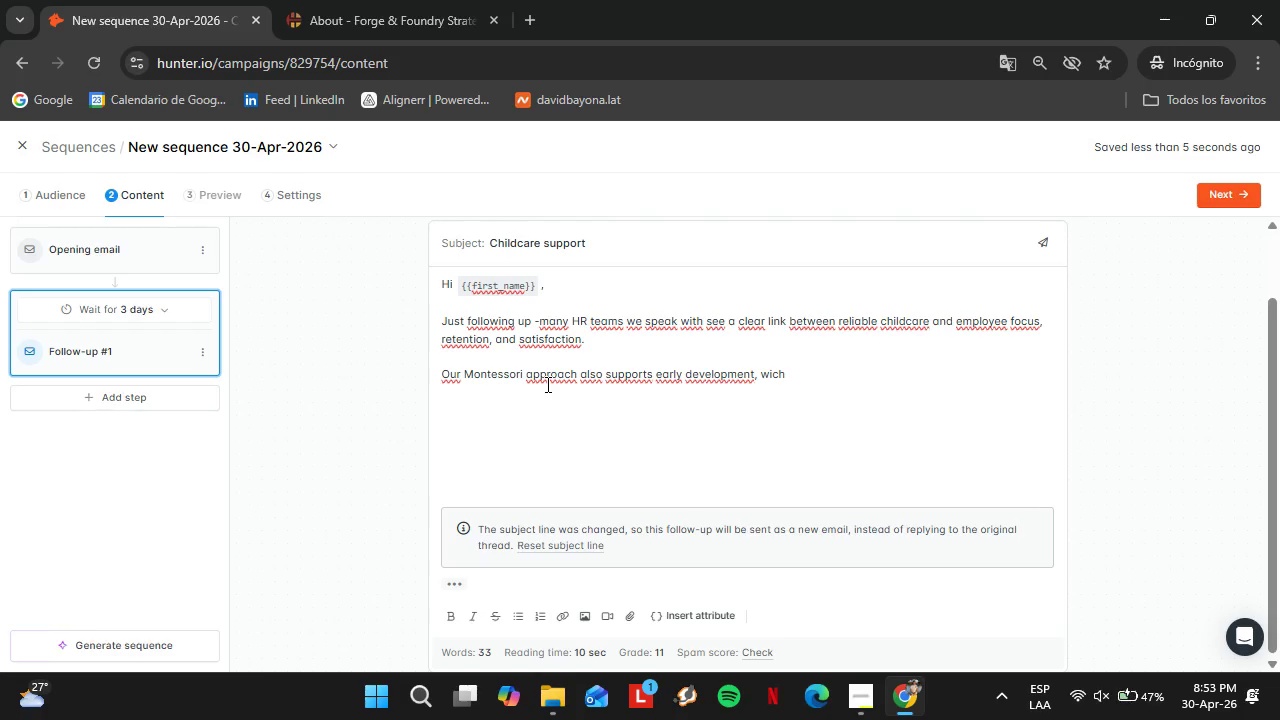 
key(ArrowLeft)
 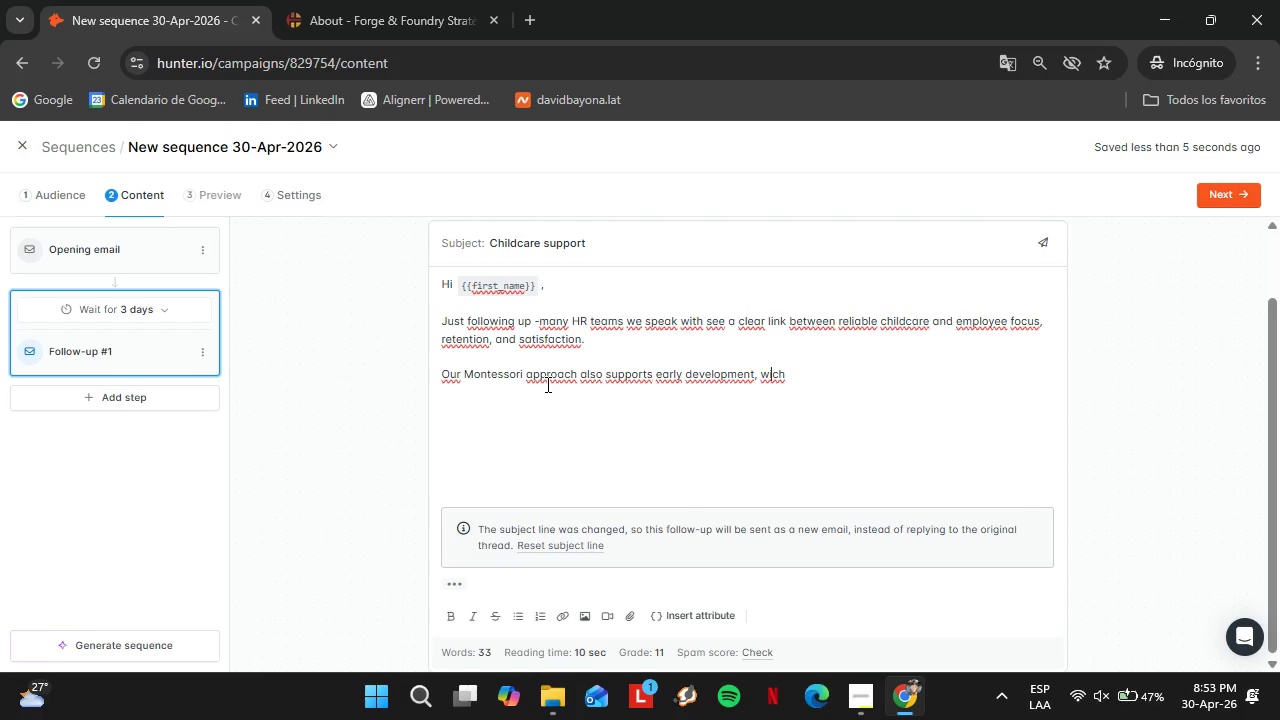 
key(ArrowLeft)
 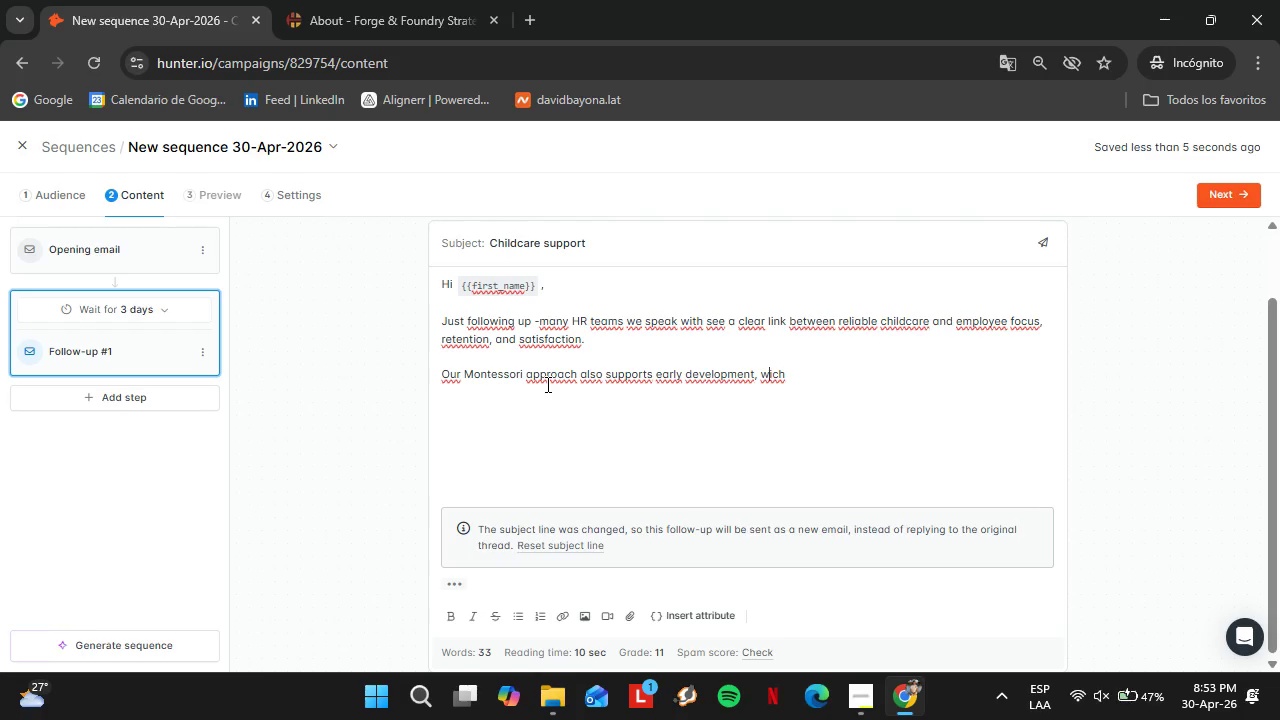 
key(ArrowLeft)
 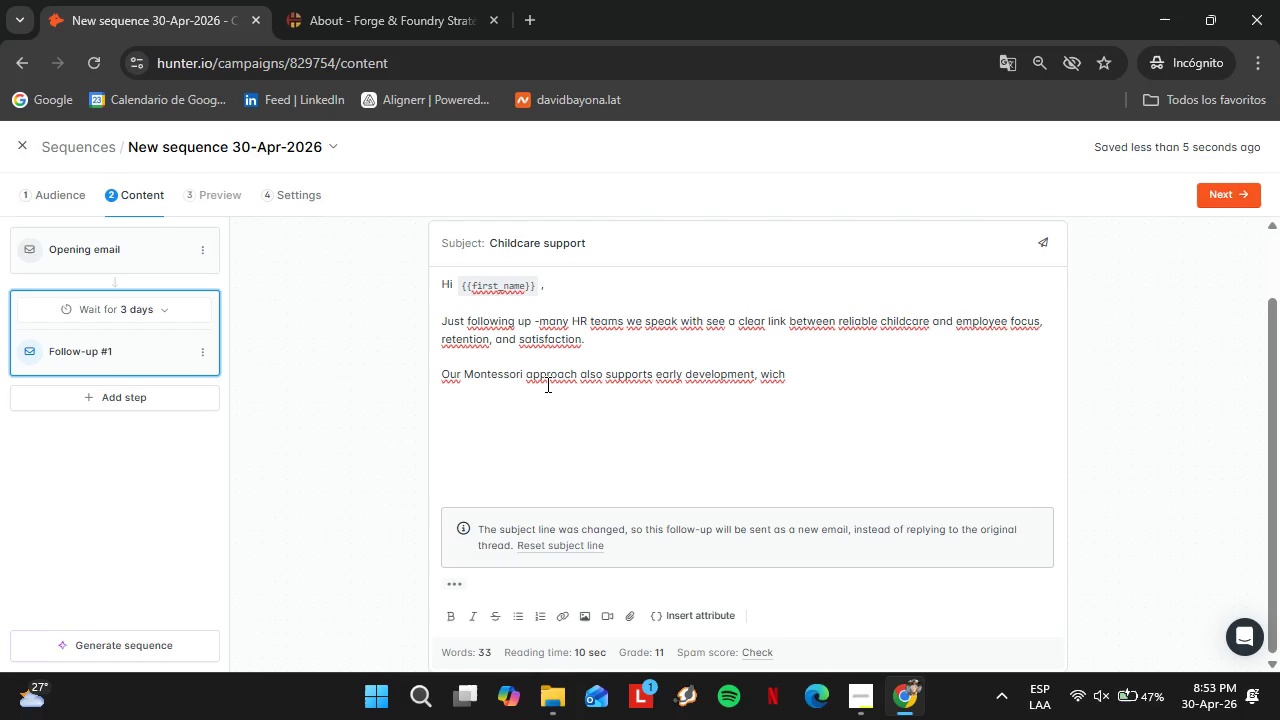 
type(h employees really value.)
 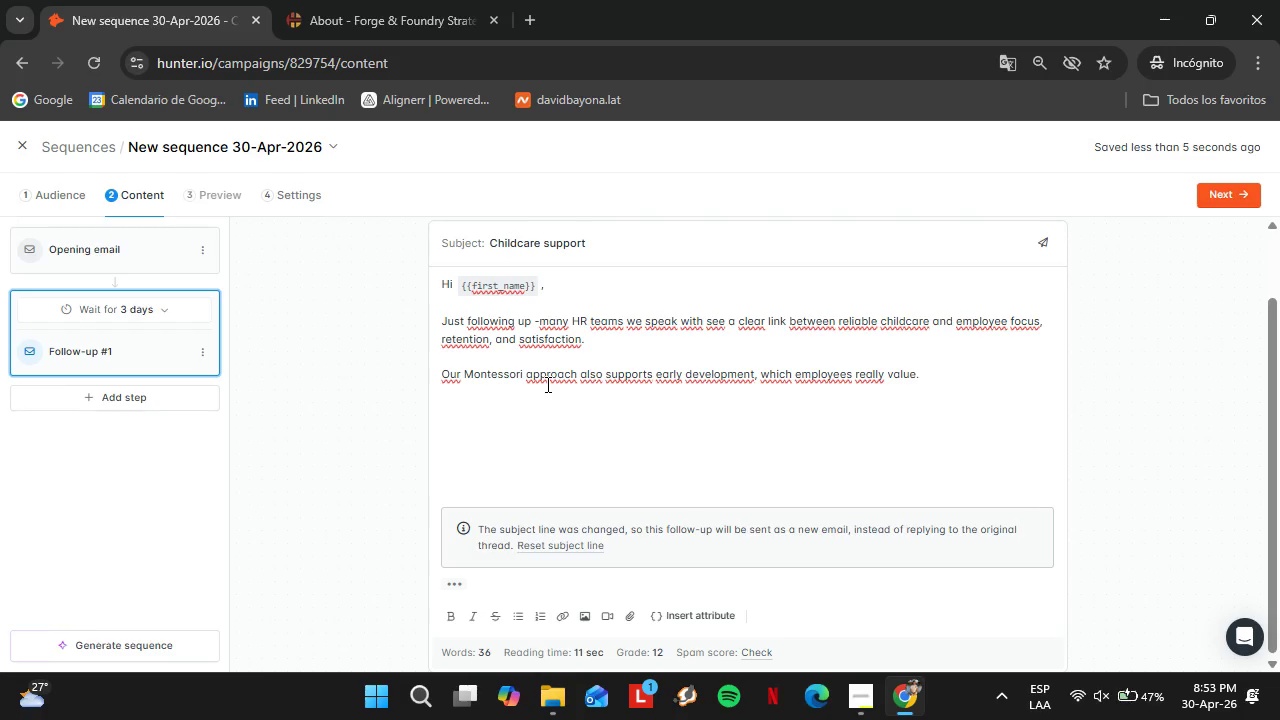 
hold_key(key=ArrowRight, duration=0.73)
 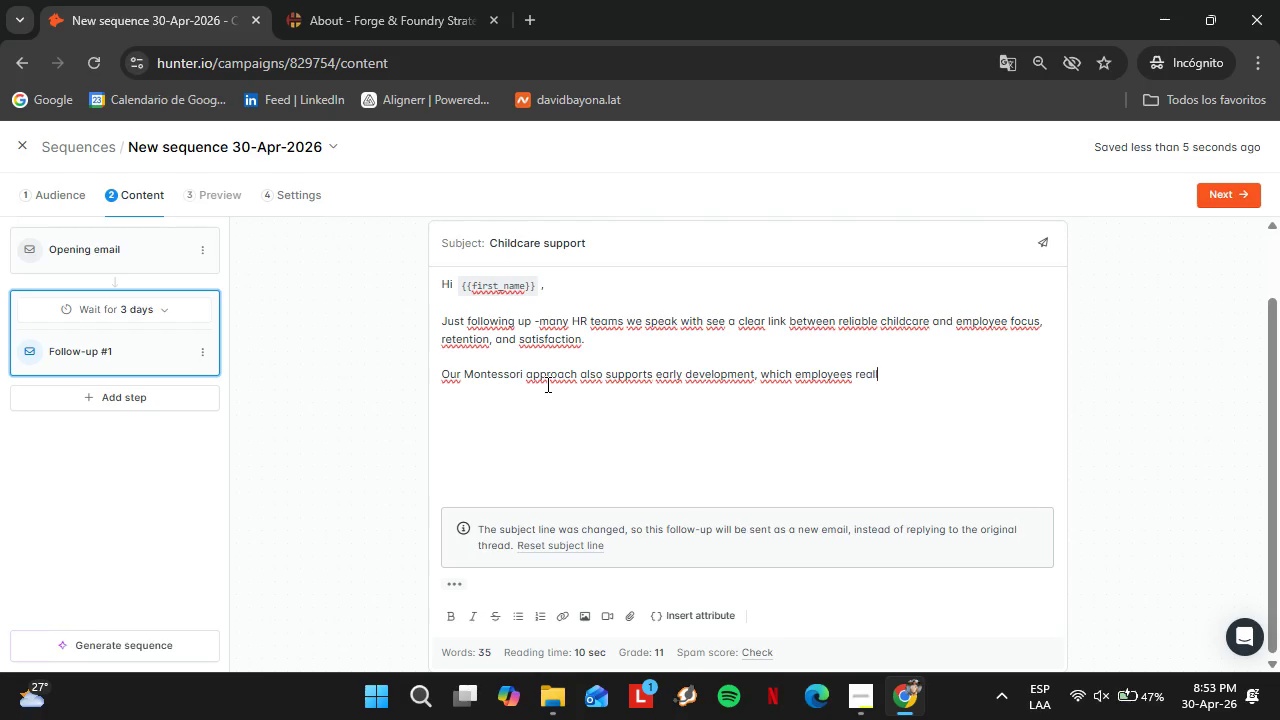 
key(Shift+Enter)
 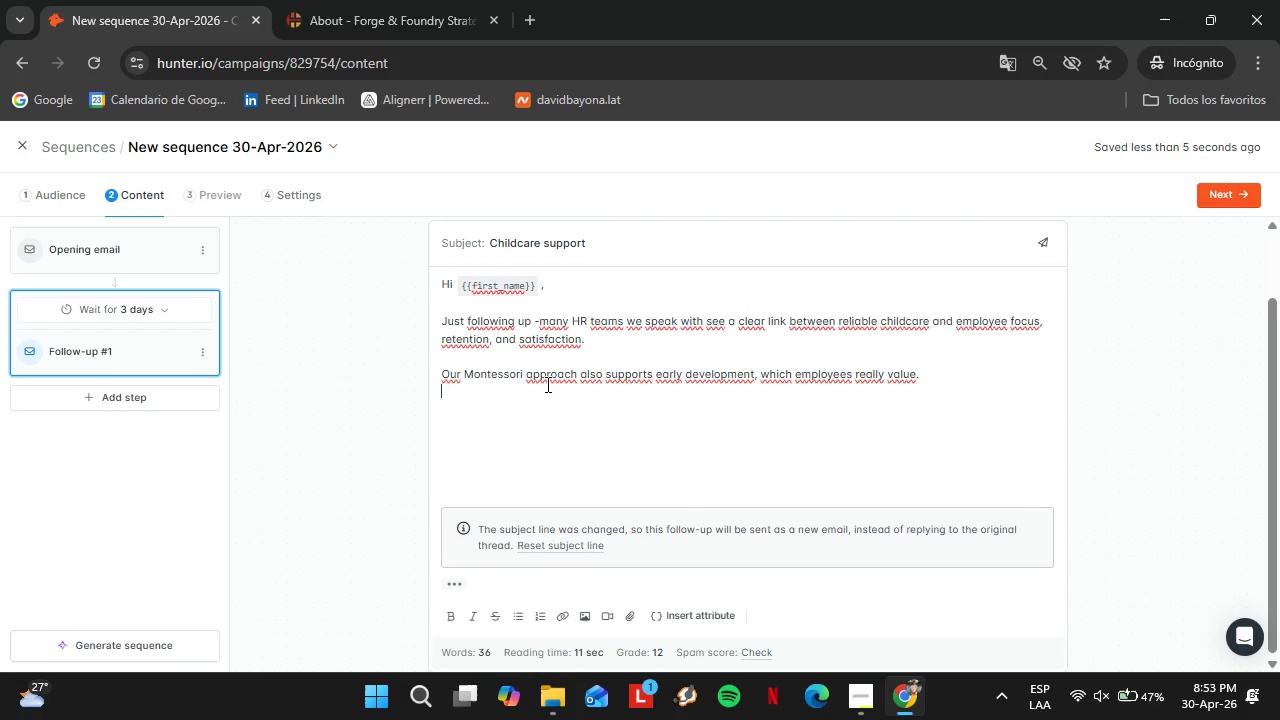 
key(Shift+Enter)
 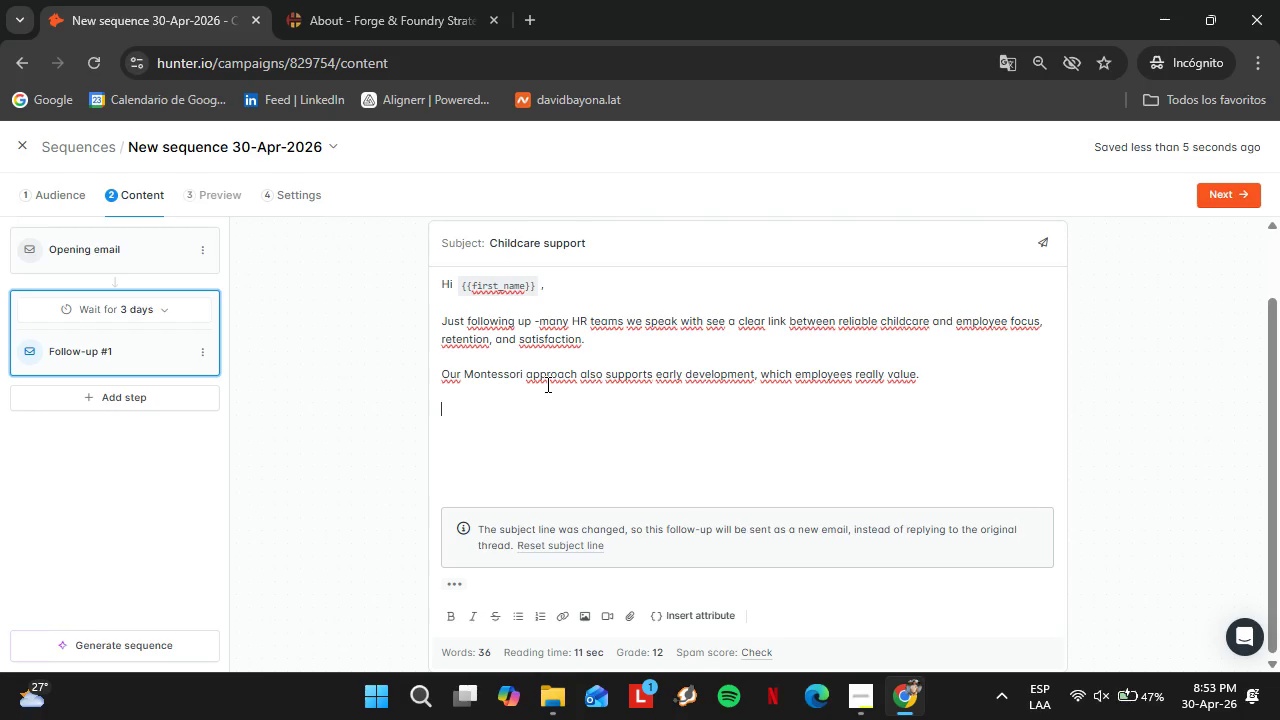 
type(Woul a shou)
key(Backspace)
type(rt intro )
 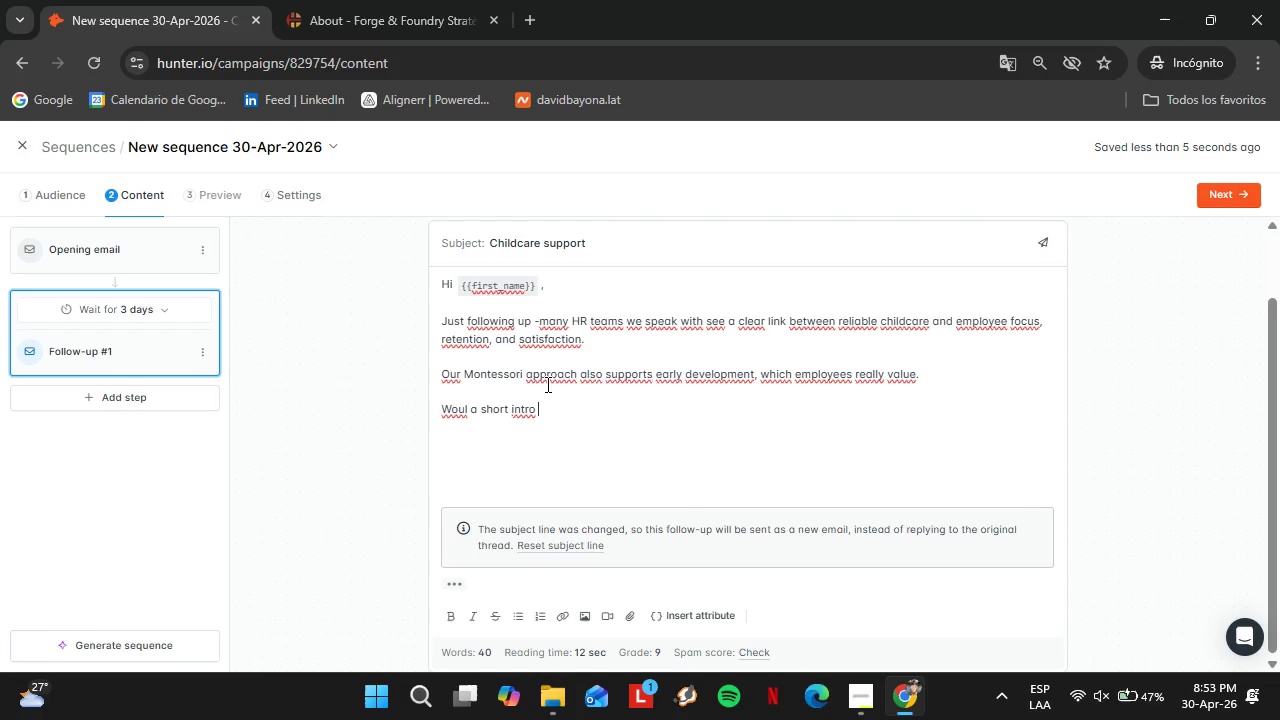 
wait(10.28)
 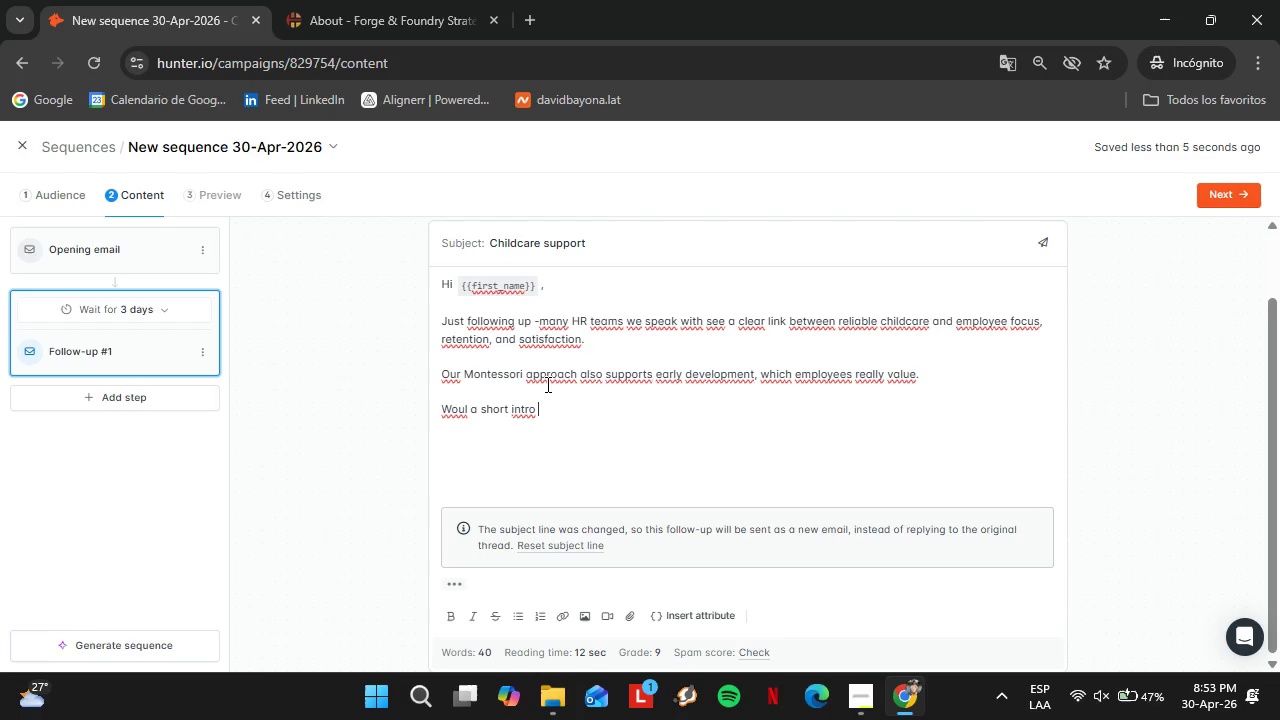 
hold_key(key=ArrowLeft, duration=0.75)
 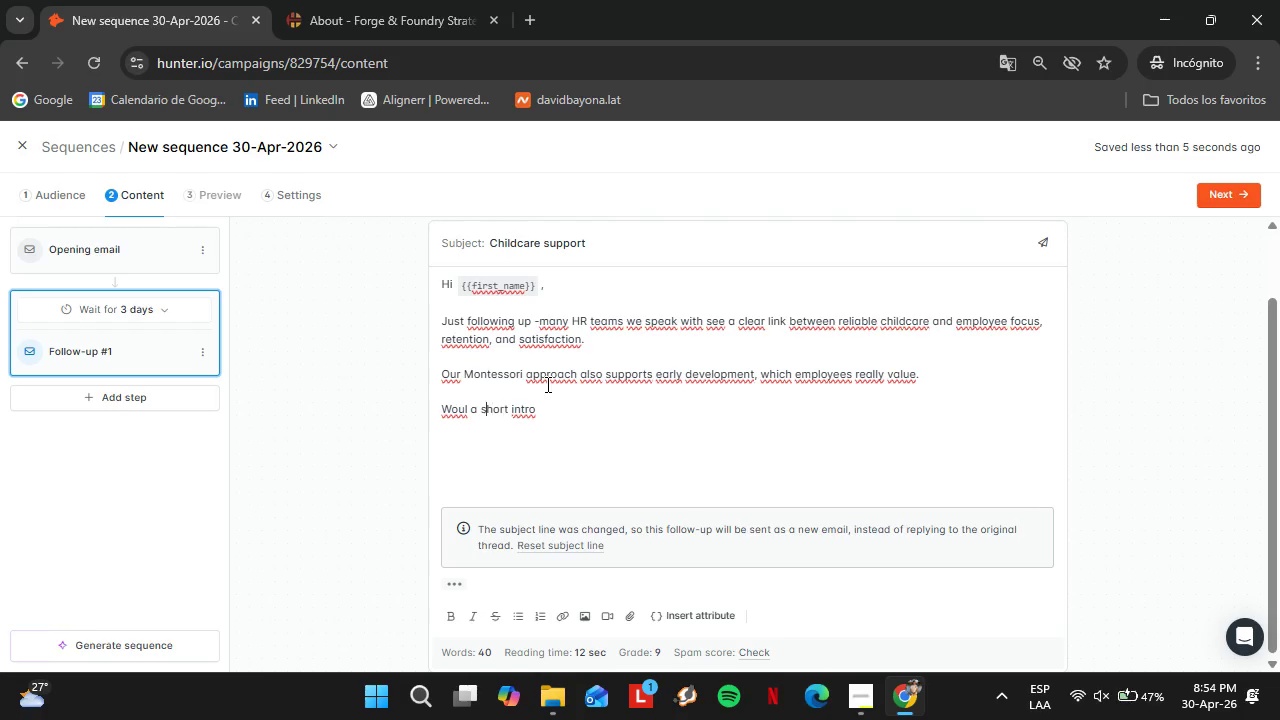 
key(ArrowLeft)
 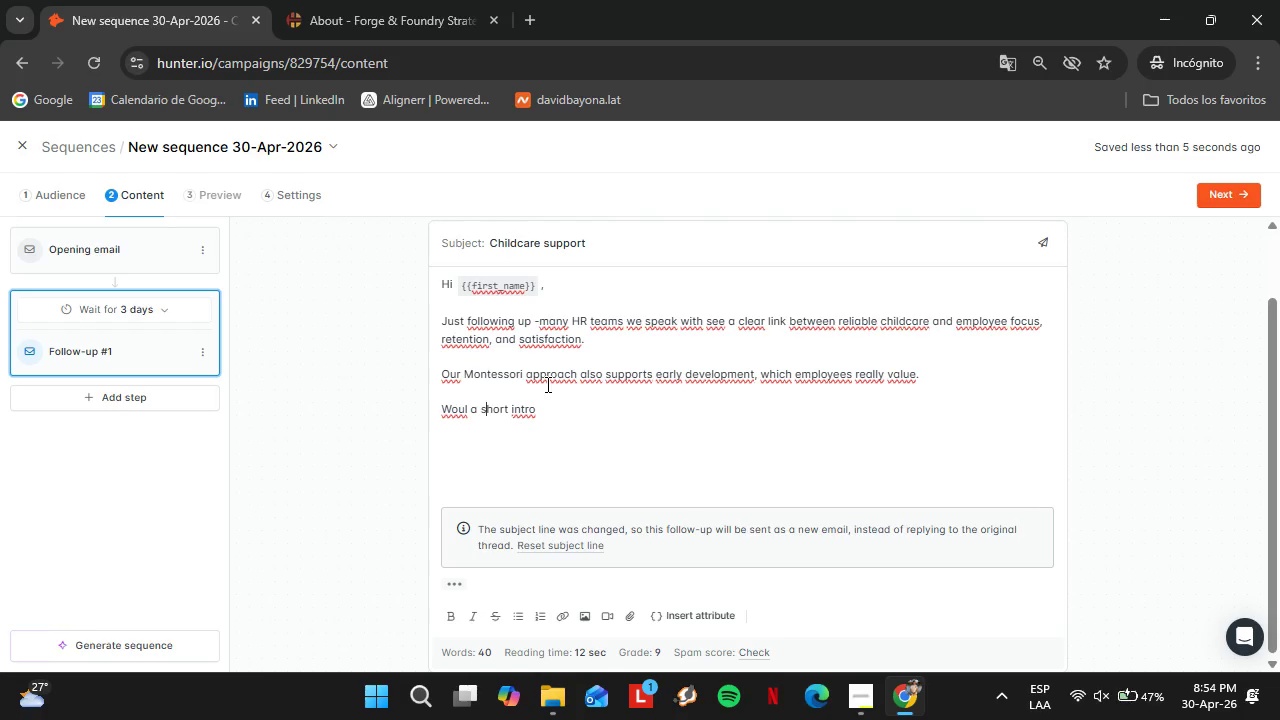 
key(ArrowLeft)
 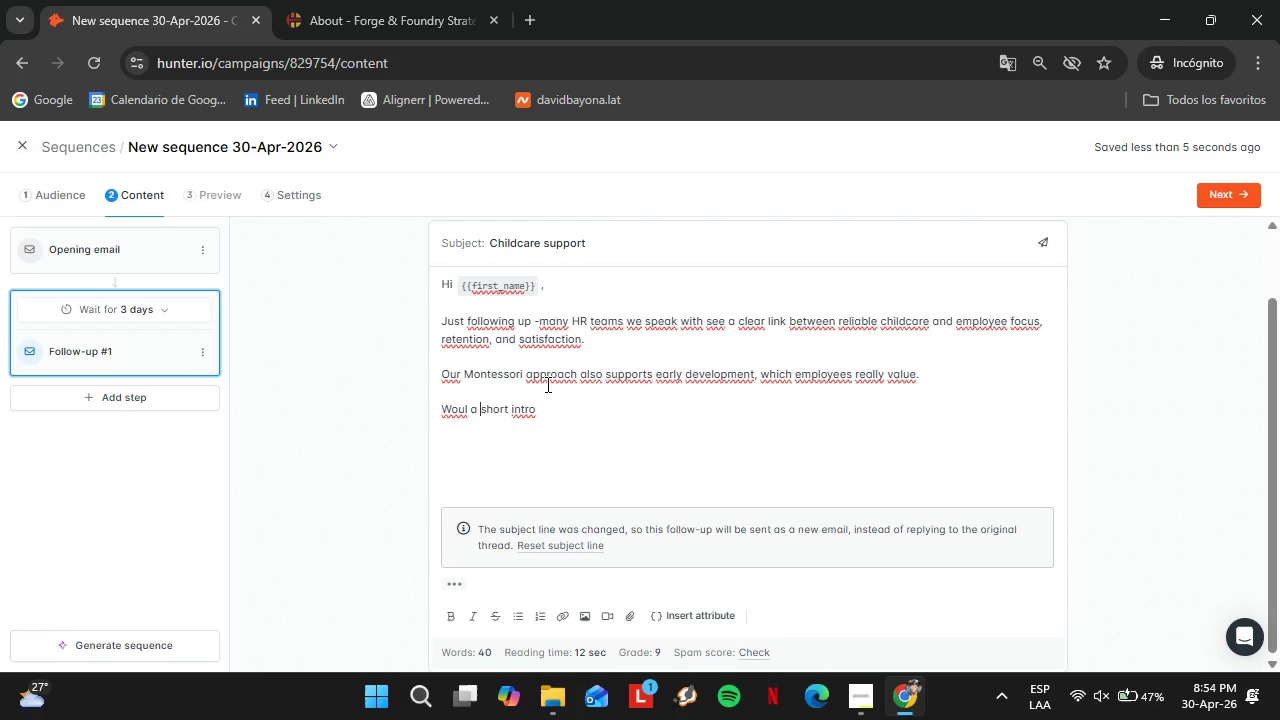 
key(ArrowLeft)
 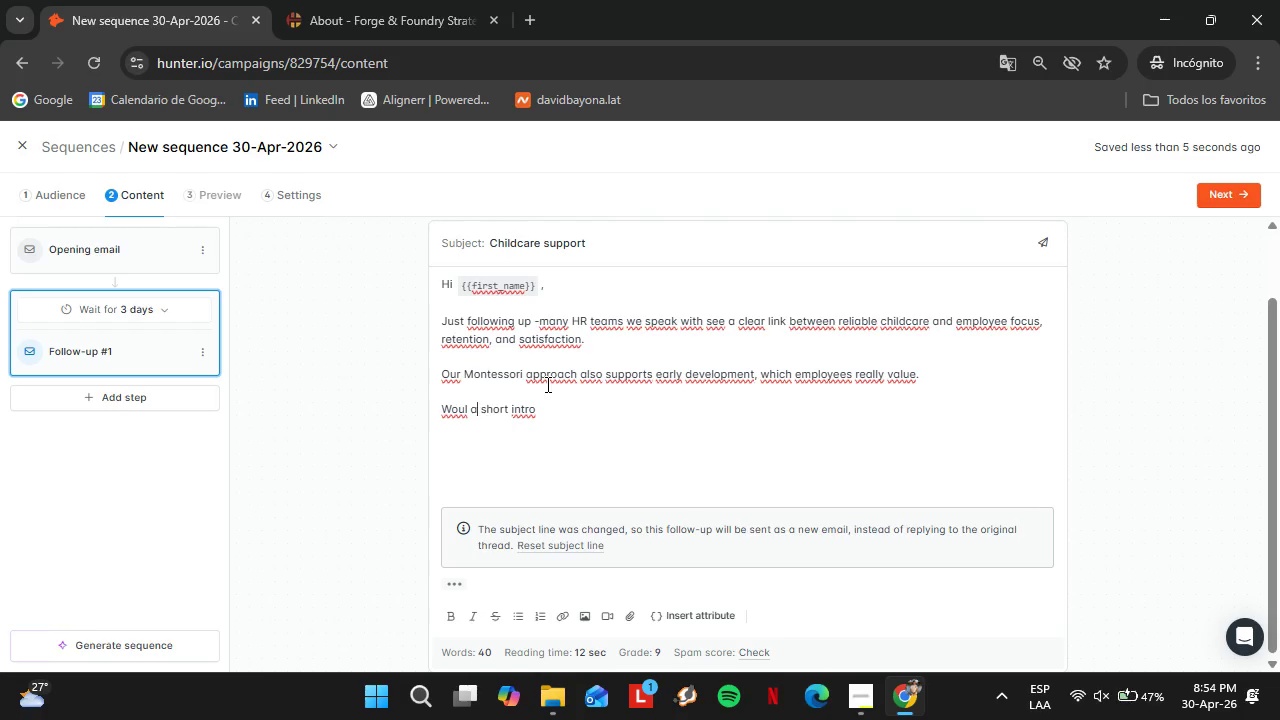 
key(ArrowLeft)
 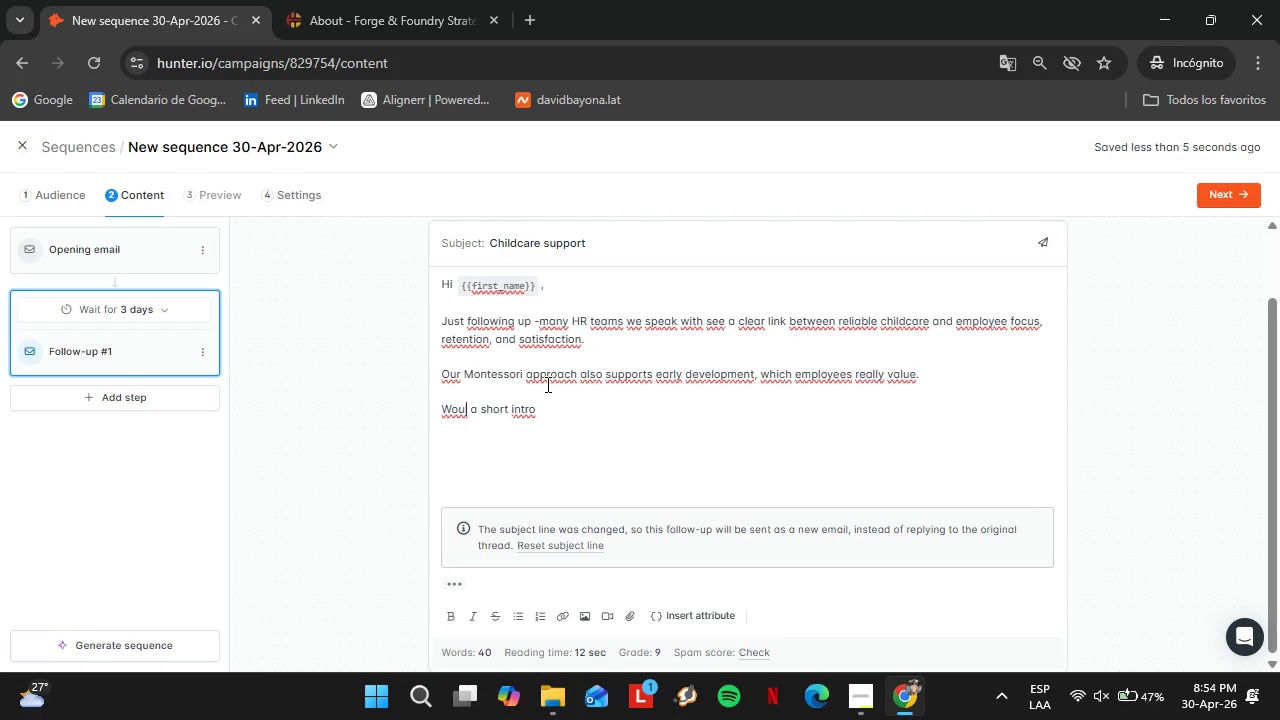 
key(ArrowLeft)
 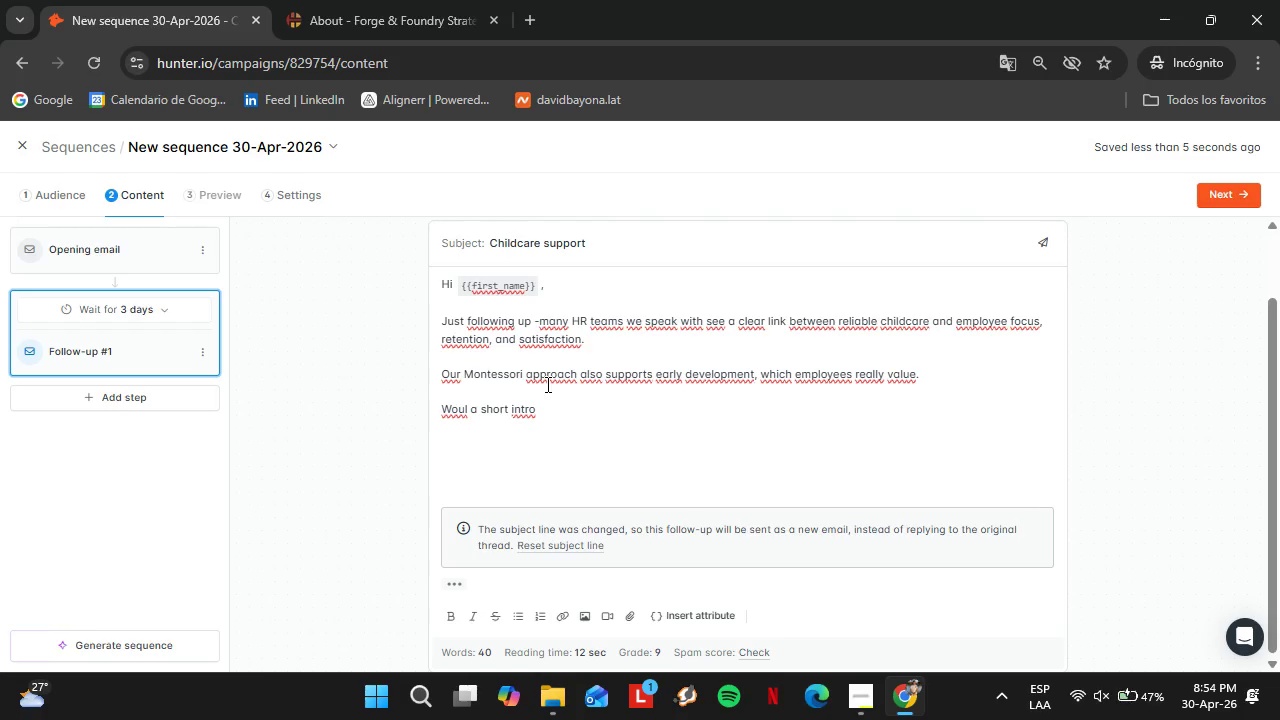 
type(dcall make sense{)
 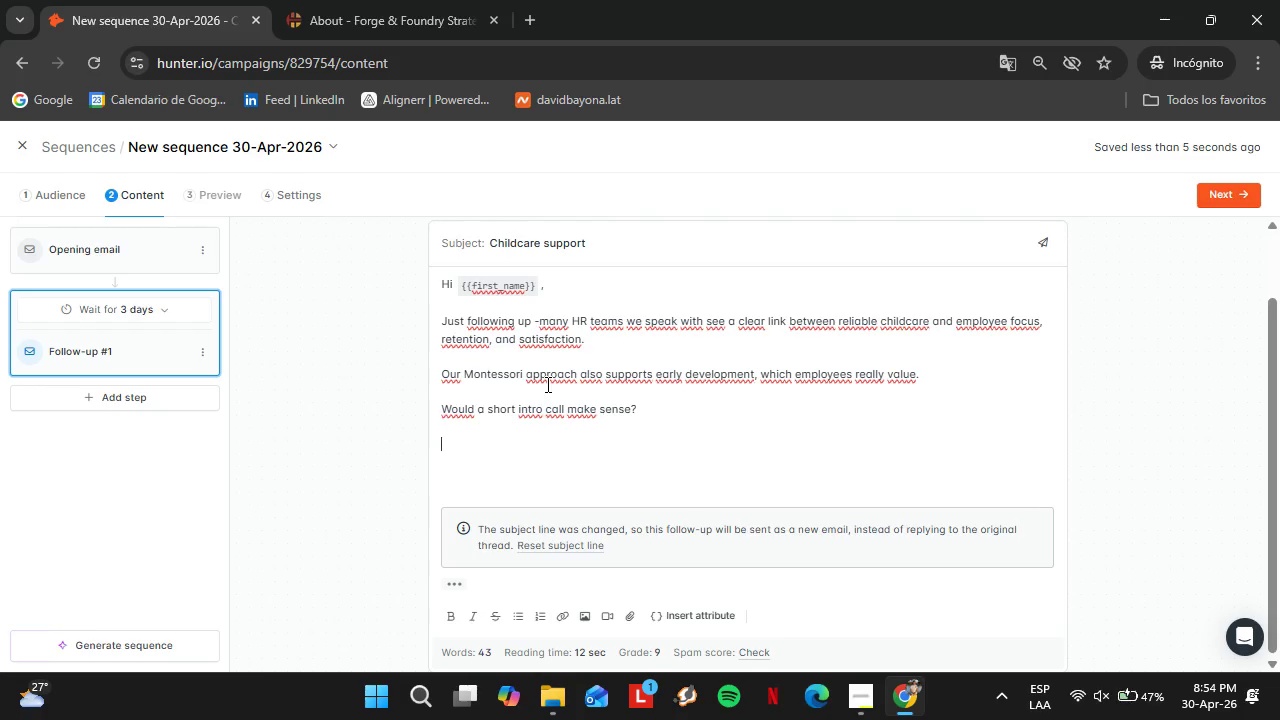 
hold_key(key=ArrowRight, duration=0.98)
 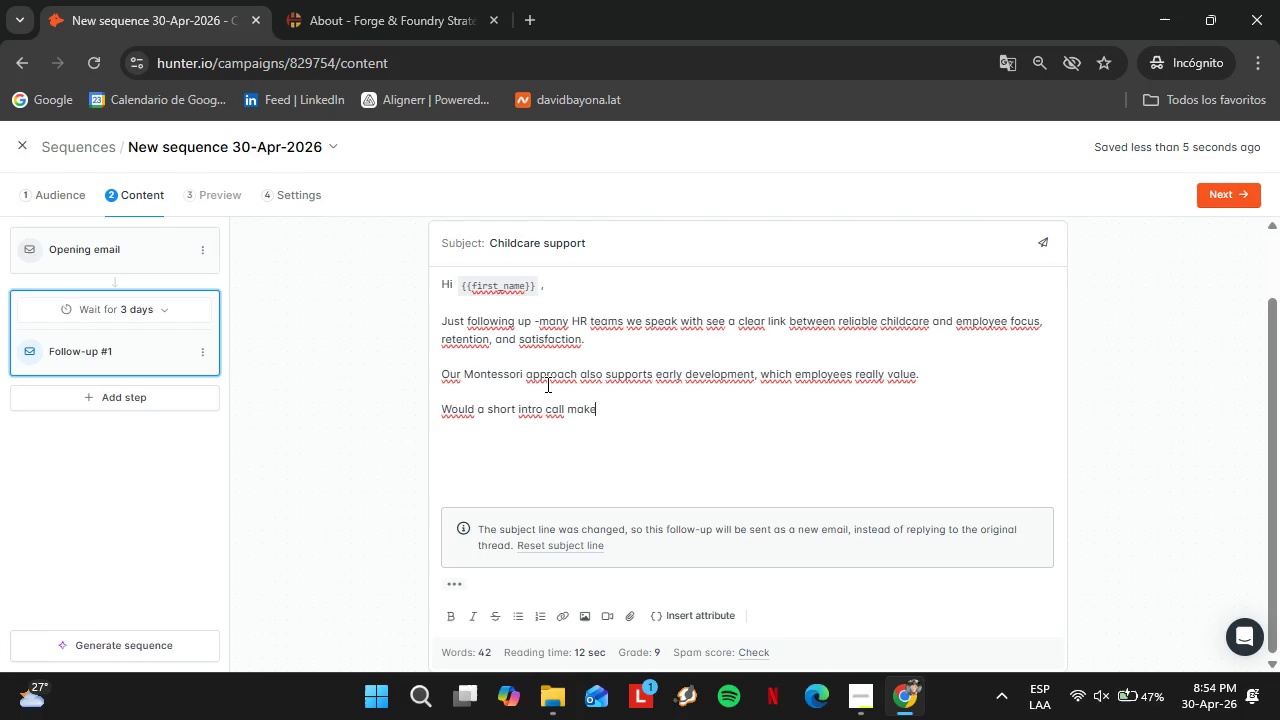 
key(Shift+Enter)
 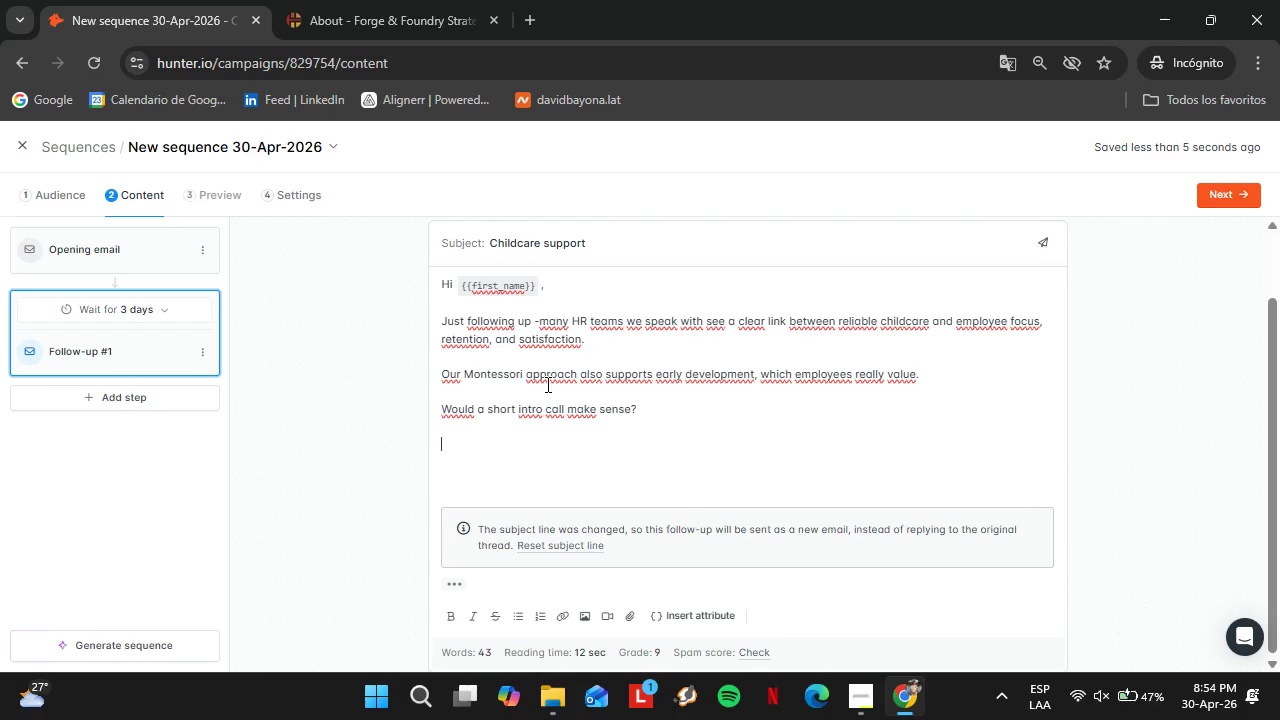 
key(Shift+Enter)
 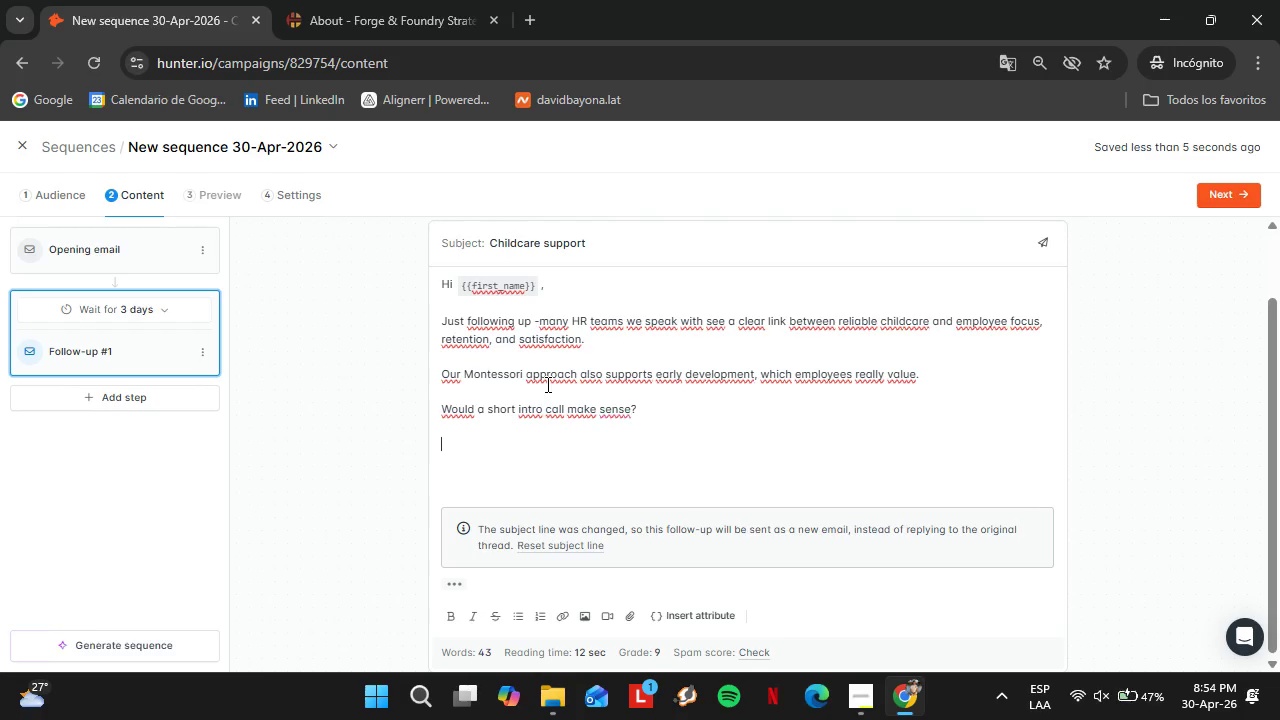 
type(Best,)
 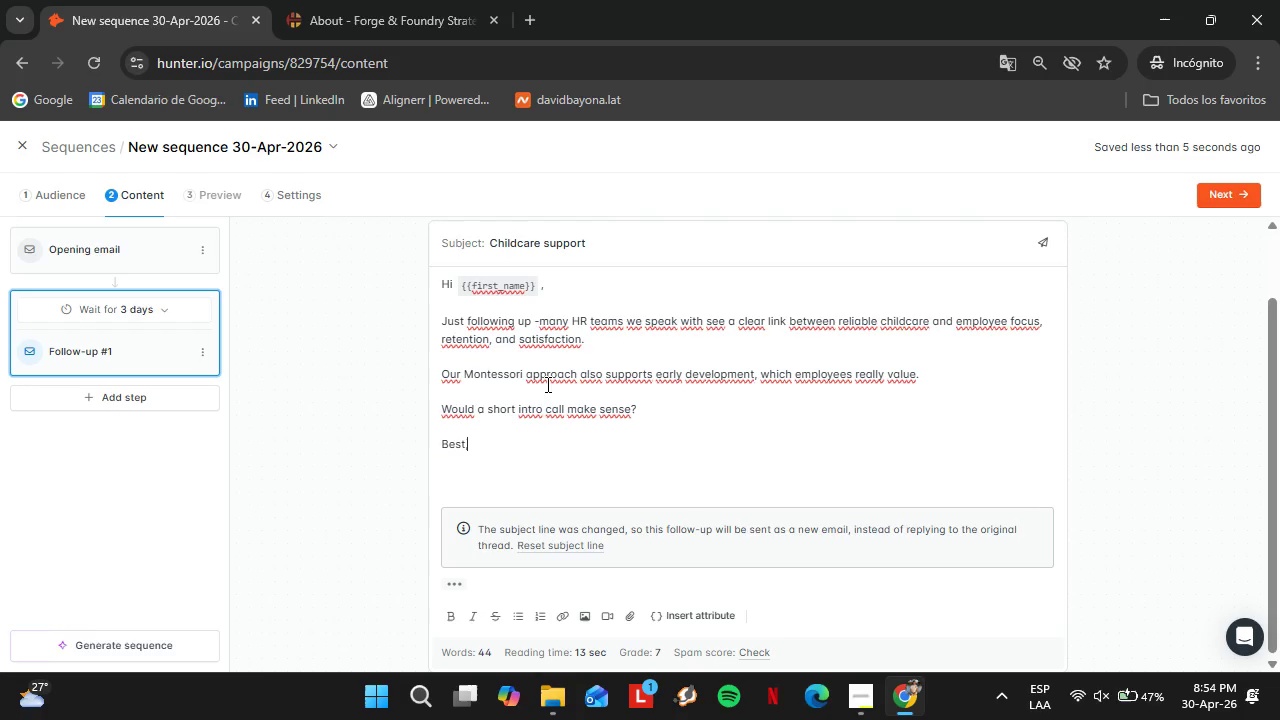 
key(Shift+Enter)
 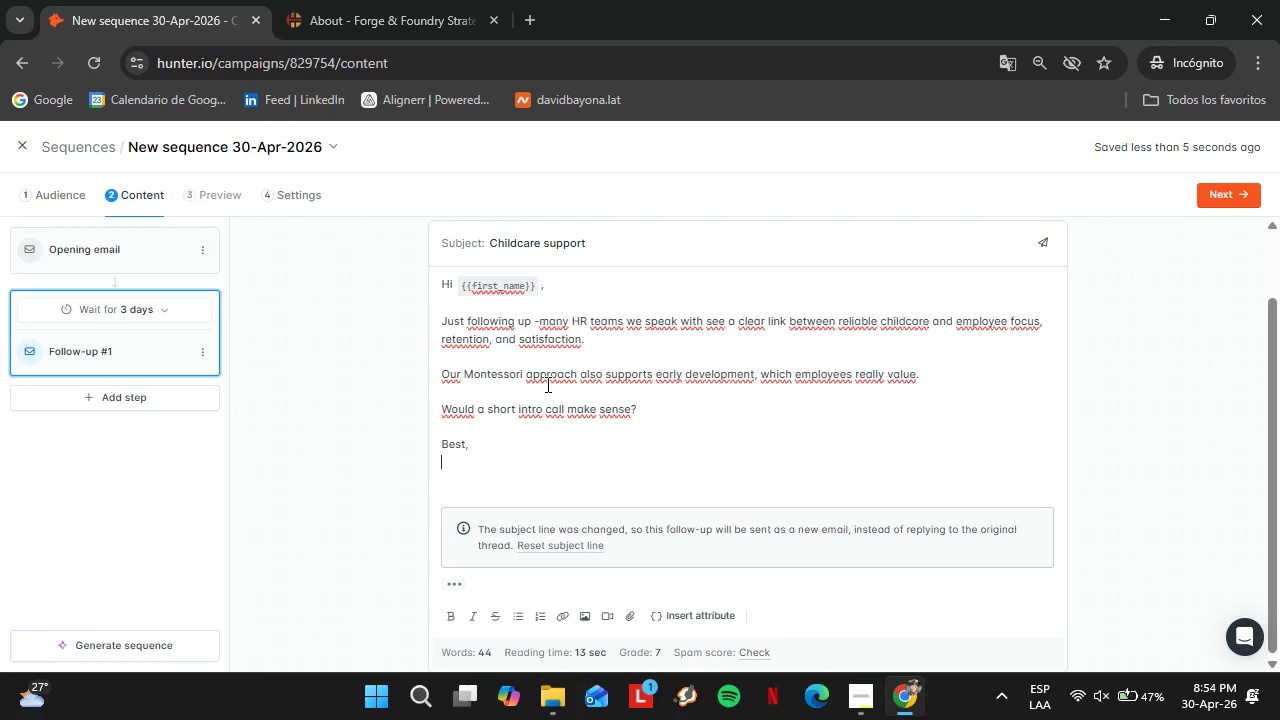 
key(Control+V)
 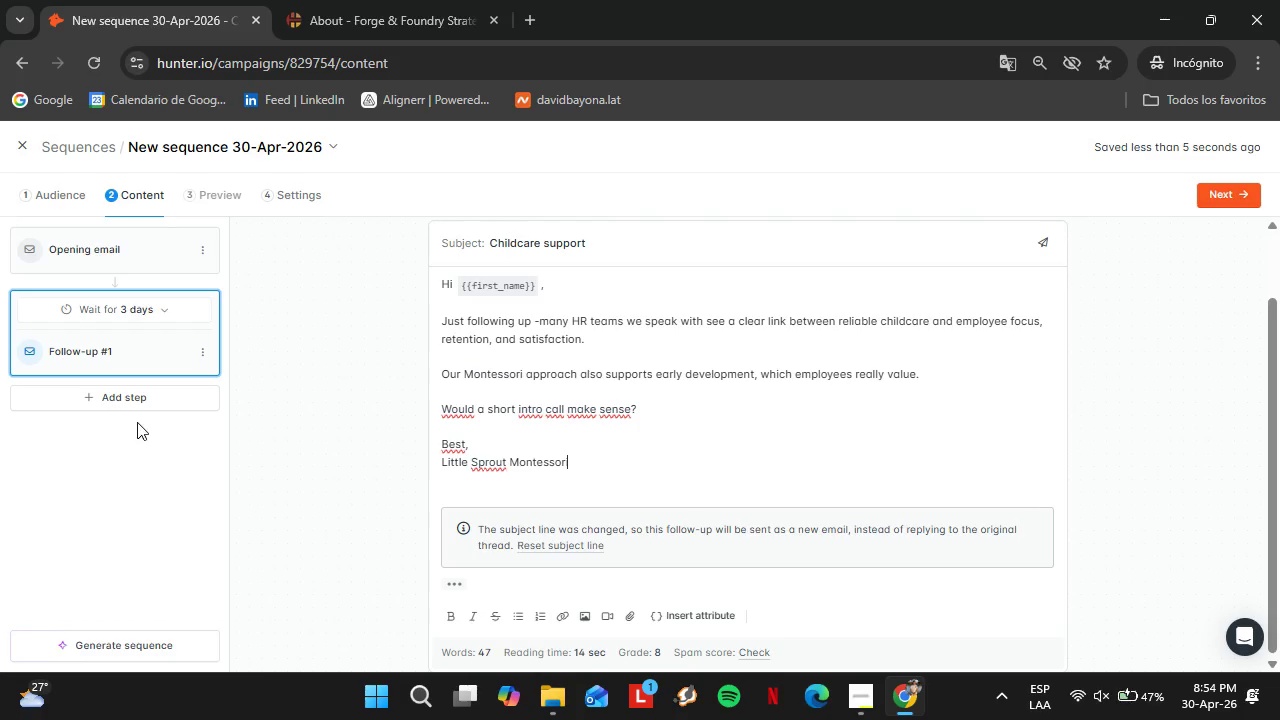 
left_click([136, 404])
 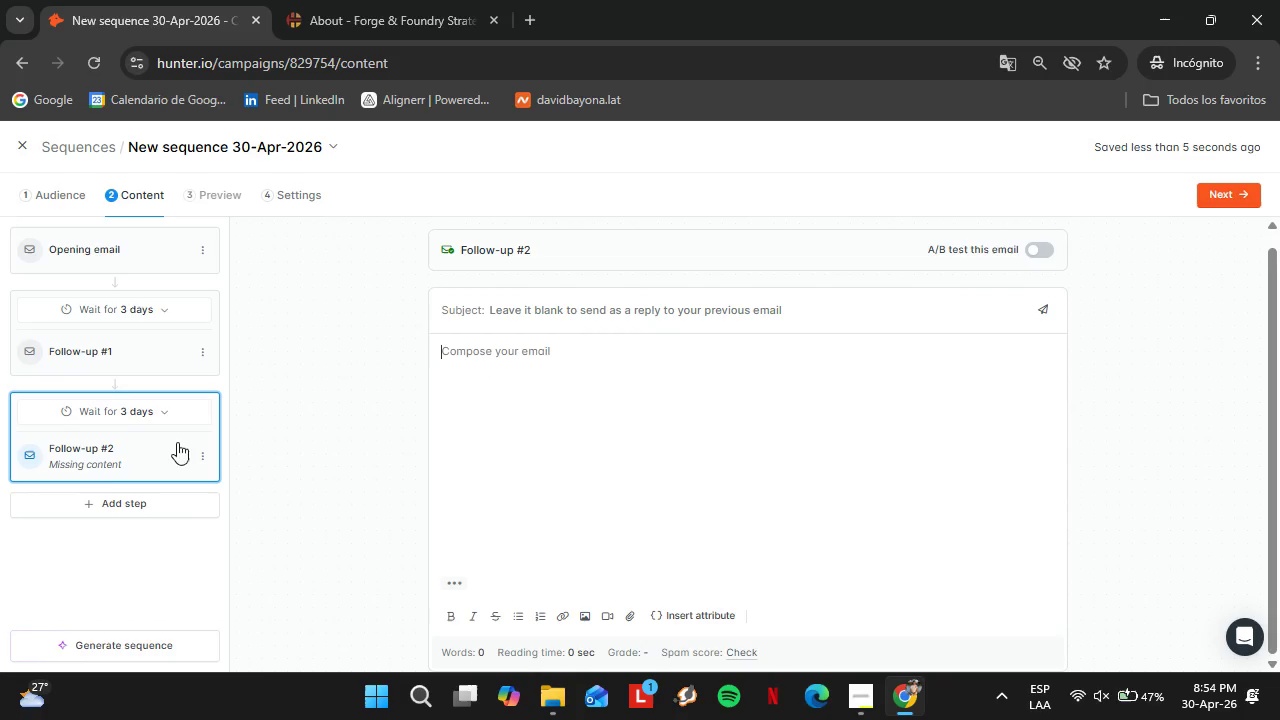 
left_click([146, 403])
 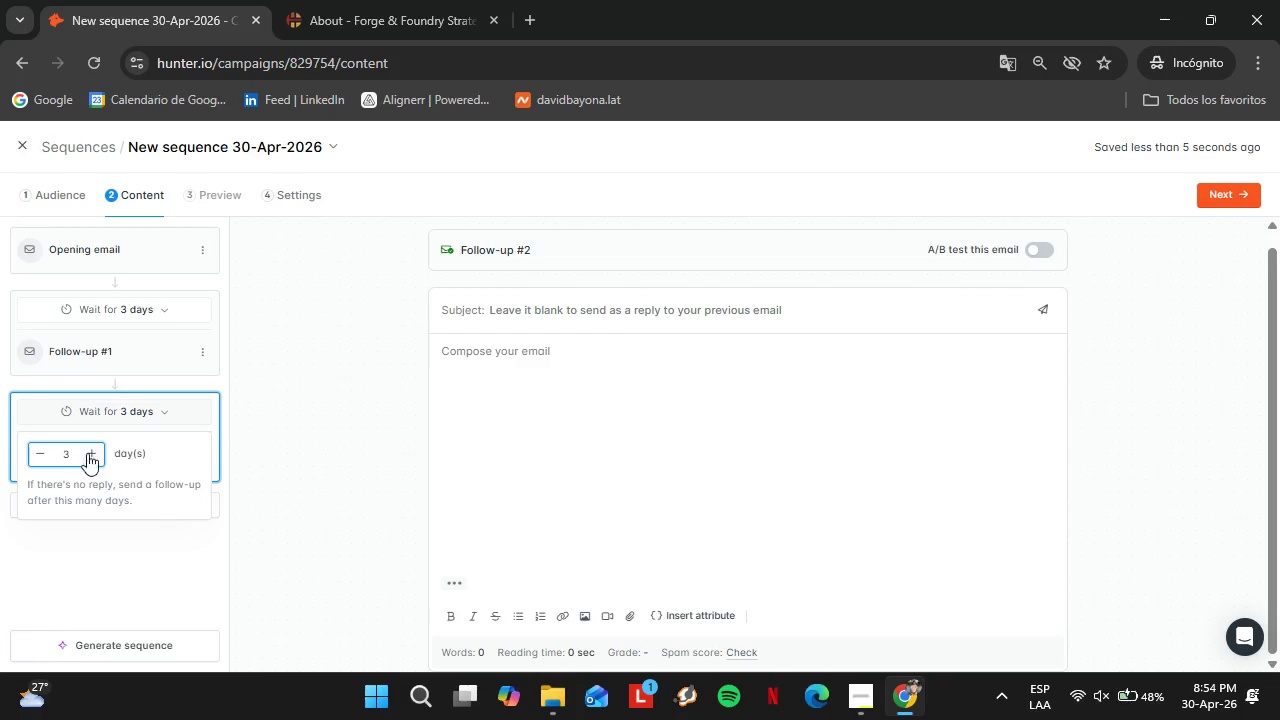 
double_click([93, 447])
 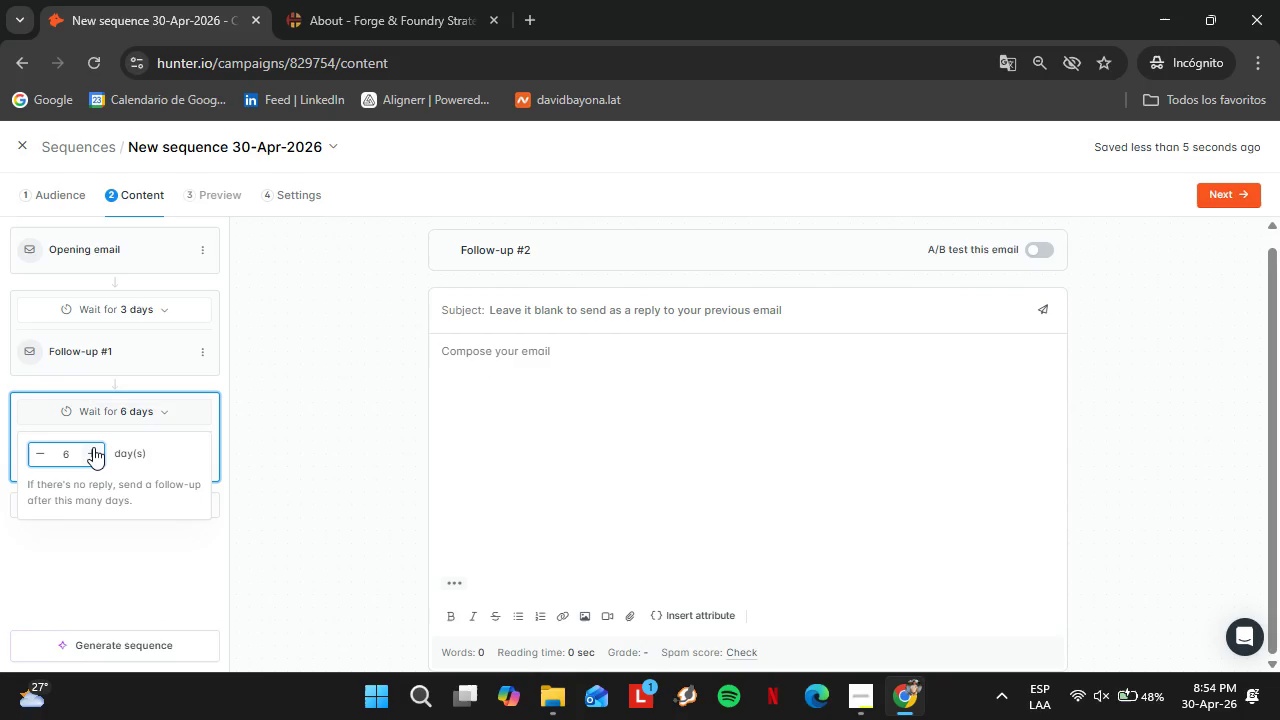 
double_click([93, 447])
 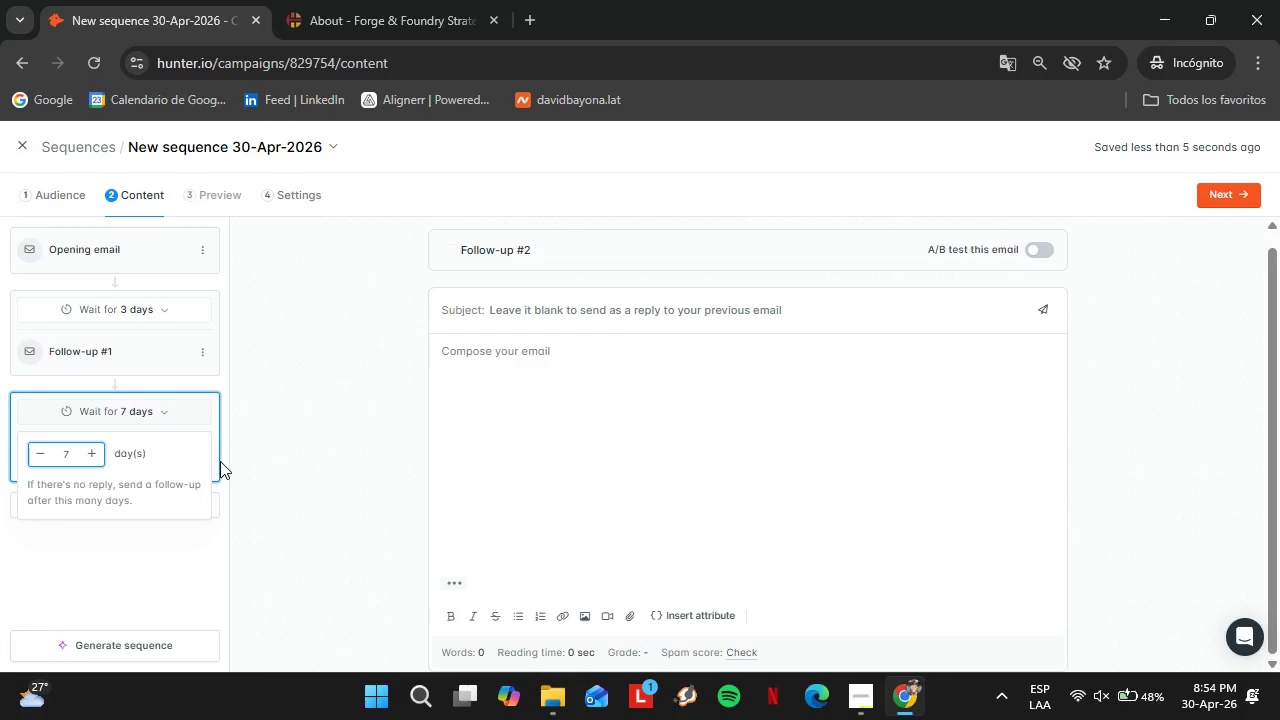 
left_click([220, 461])
 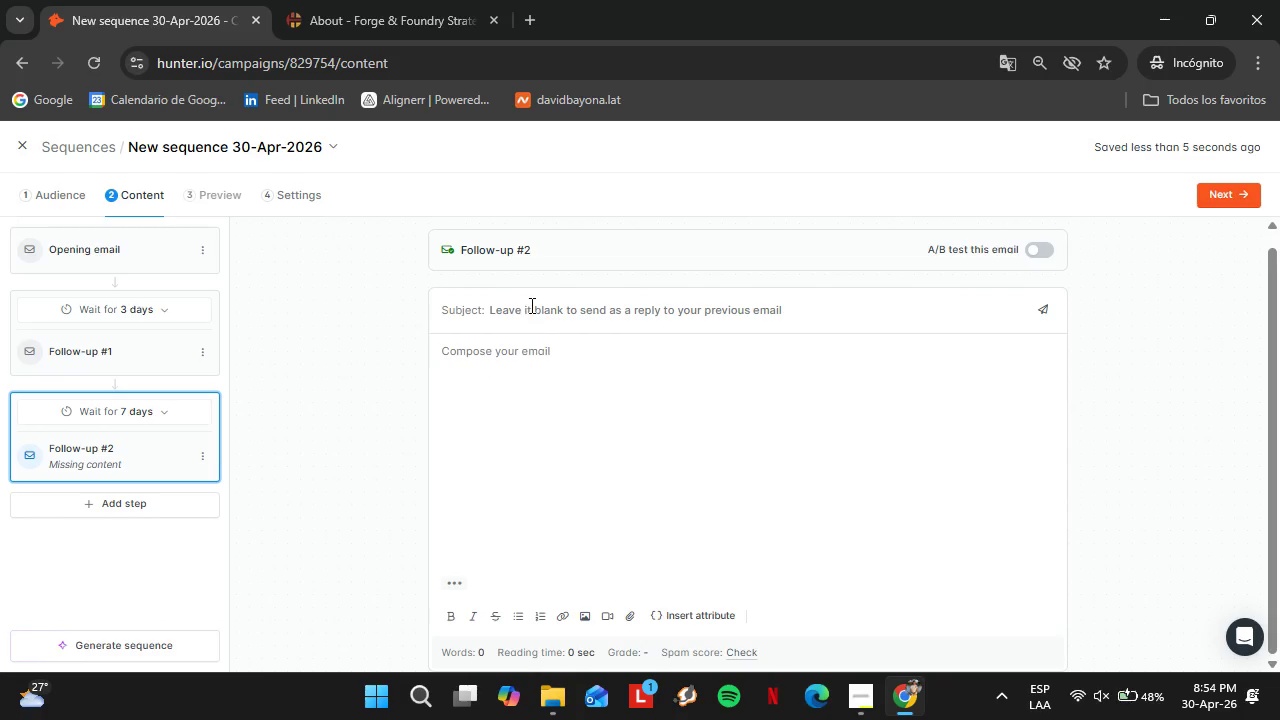 
left_click([531, 305])
 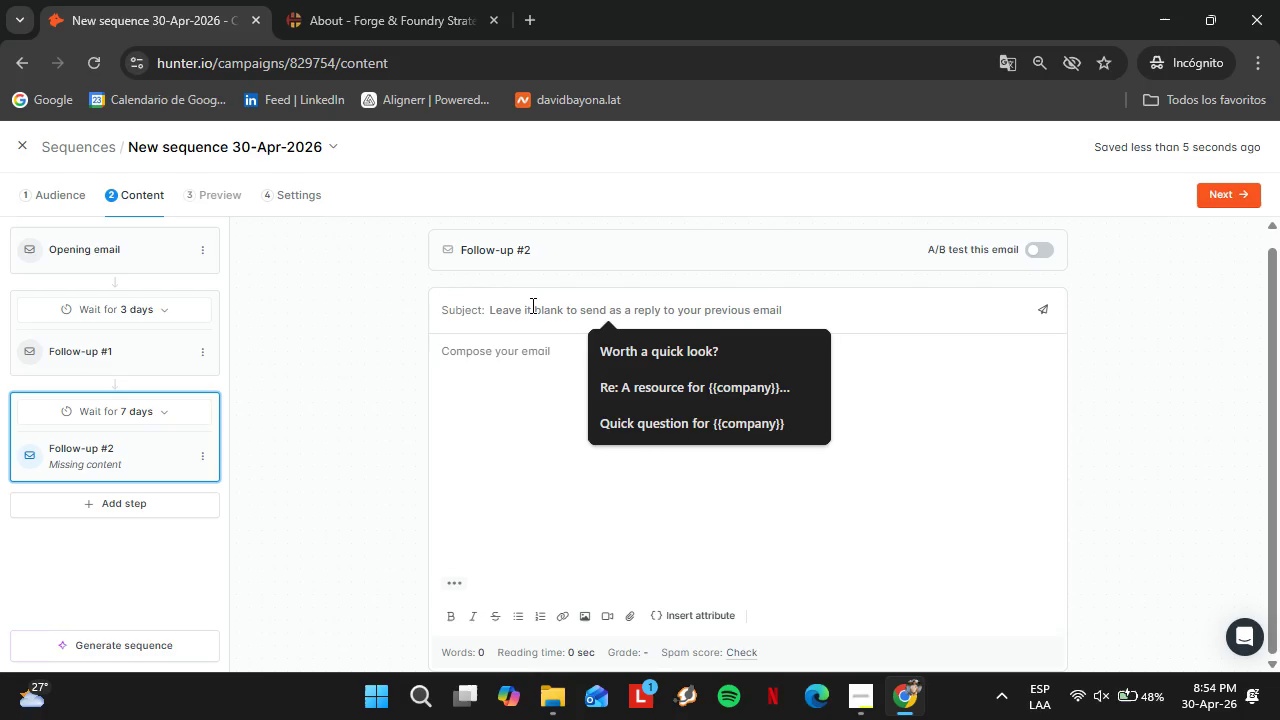 
wait(32.27)
 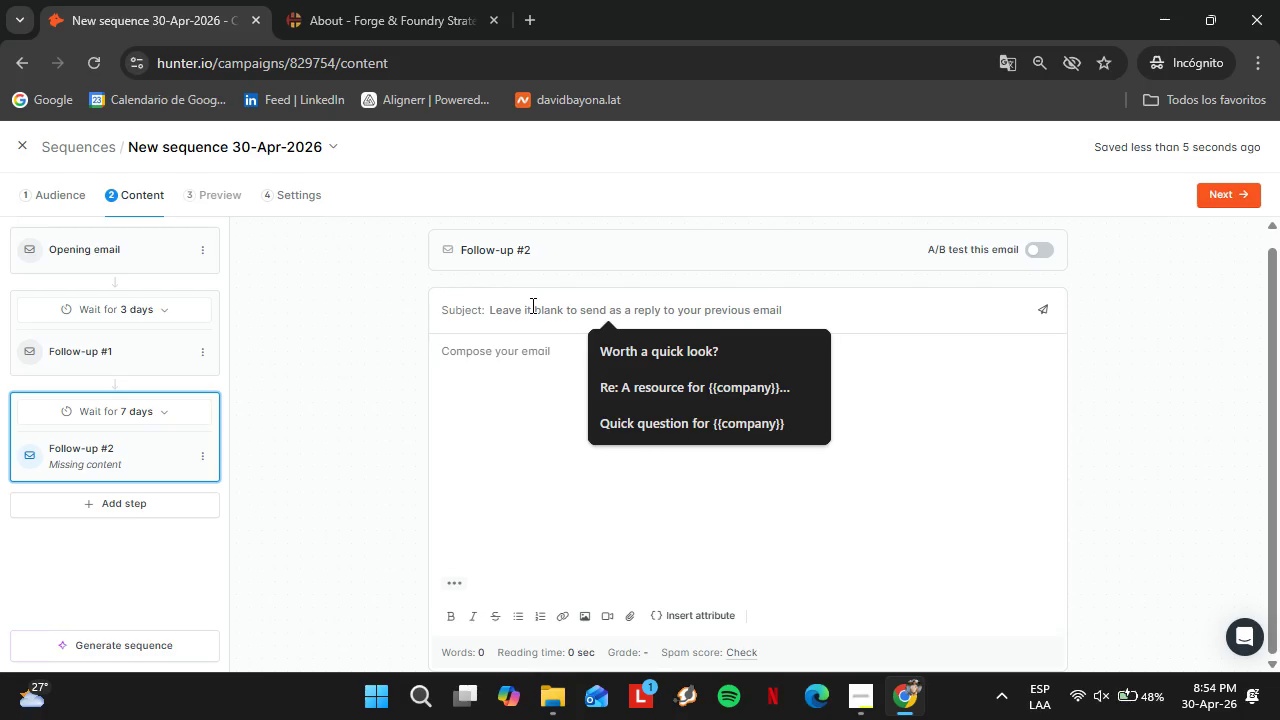 
type(Should I close this{)
 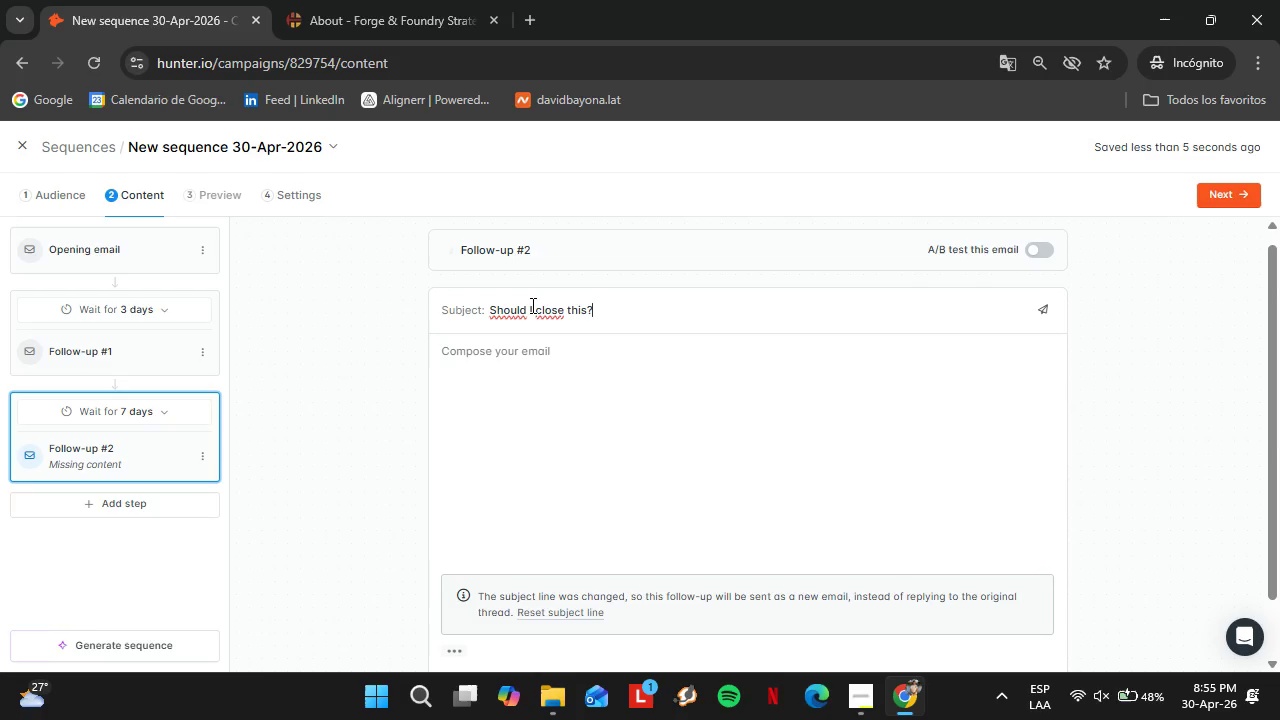 
double_click([511, 347])
 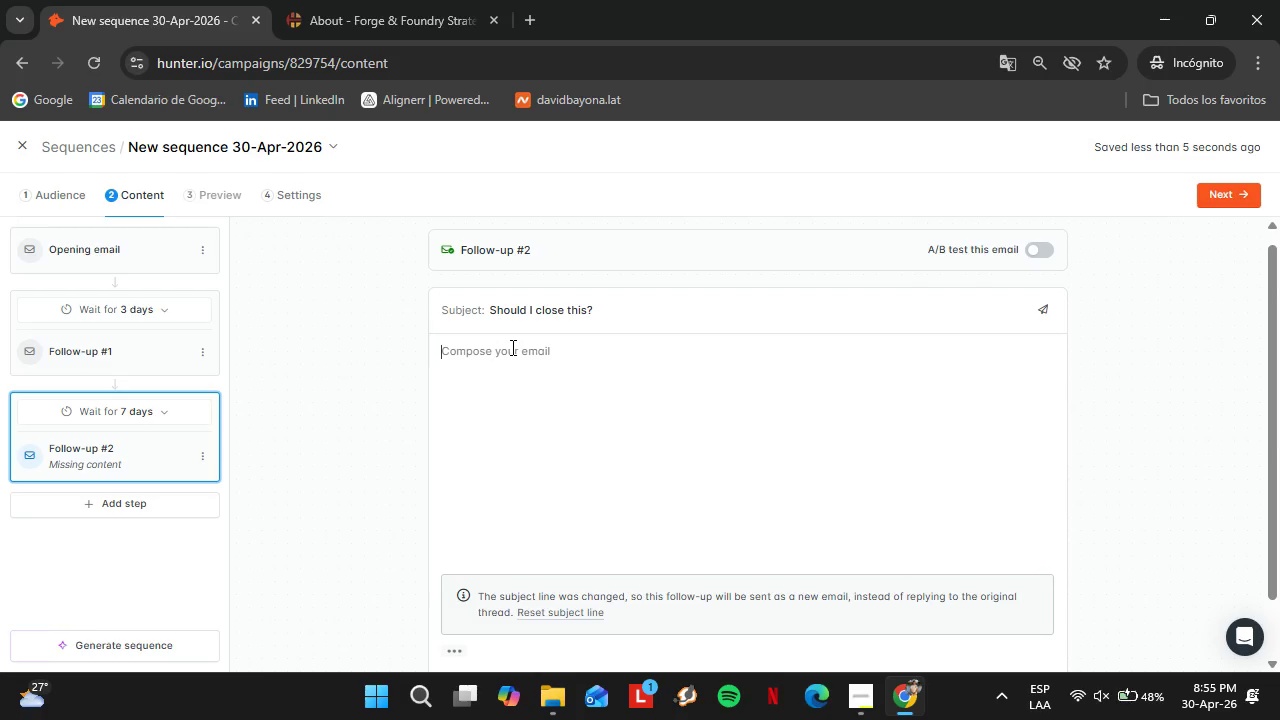 
triple_click([511, 347])
 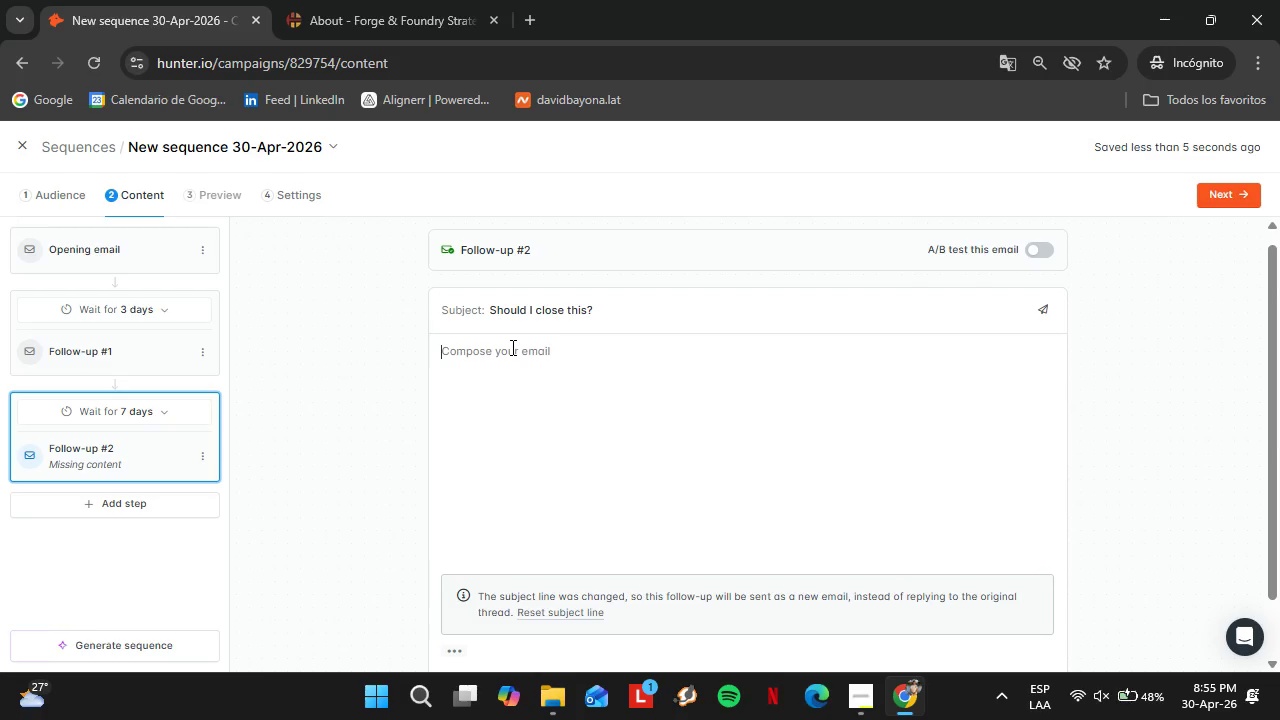 
type(Hi )
 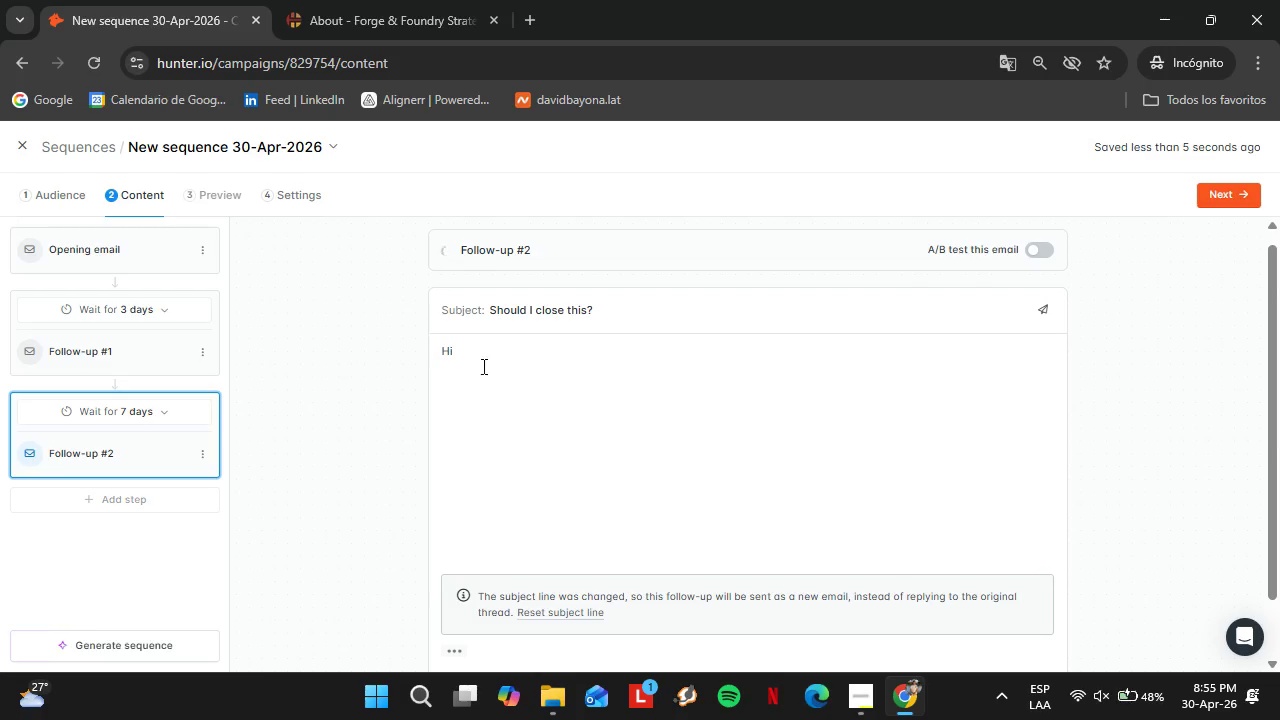 
scroll: coordinate [524, 419], scroll_direction: down, amount: 4.0
 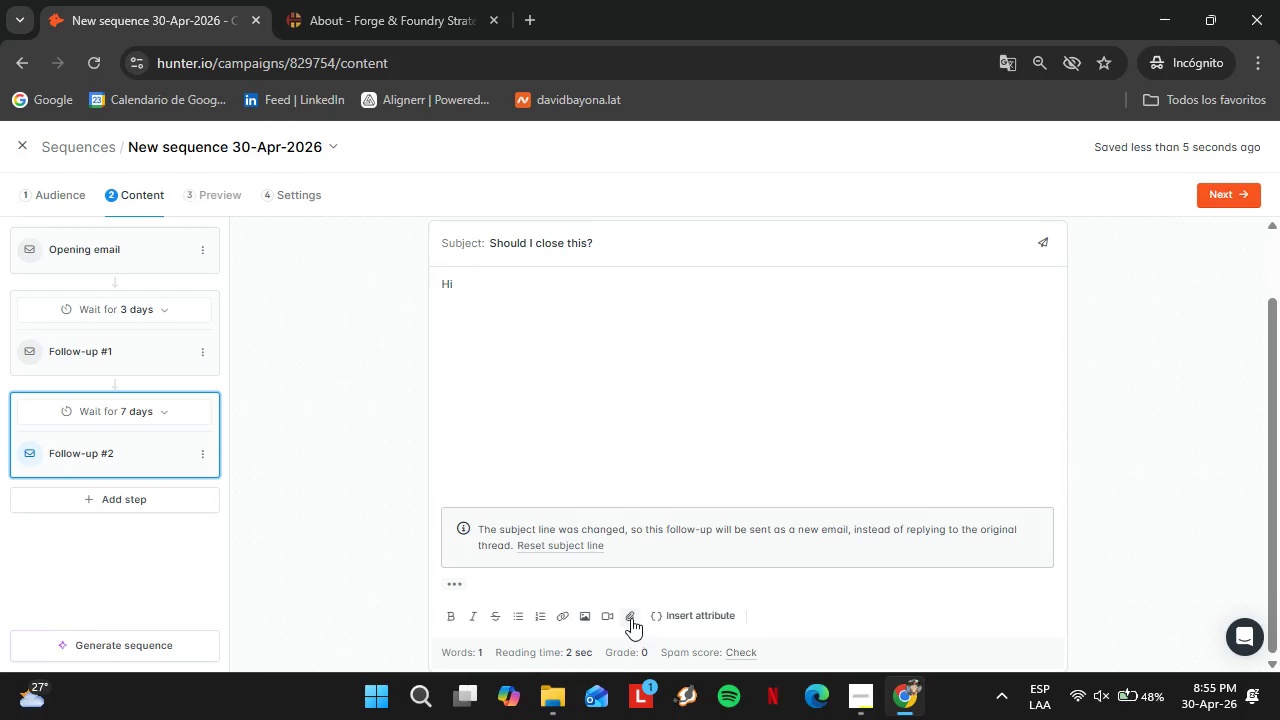 
left_click([714, 618])
 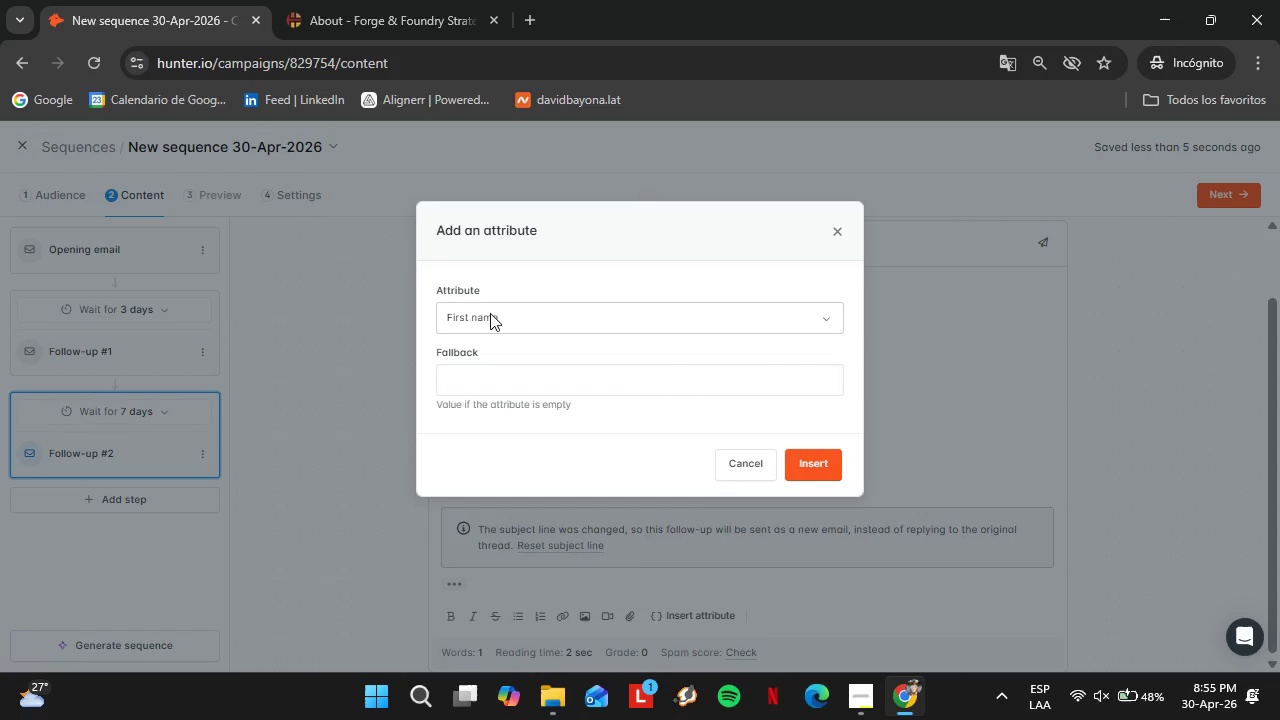 
left_click([576, 382])
 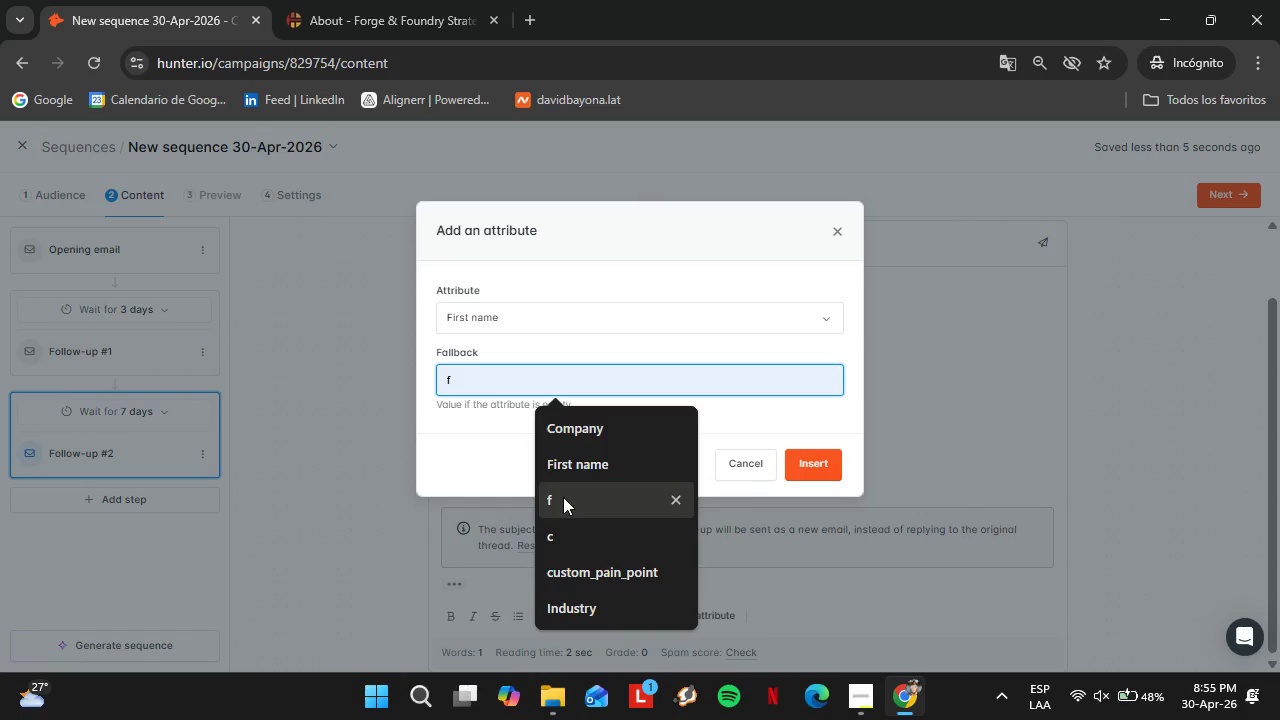 
left_click([561, 497])
 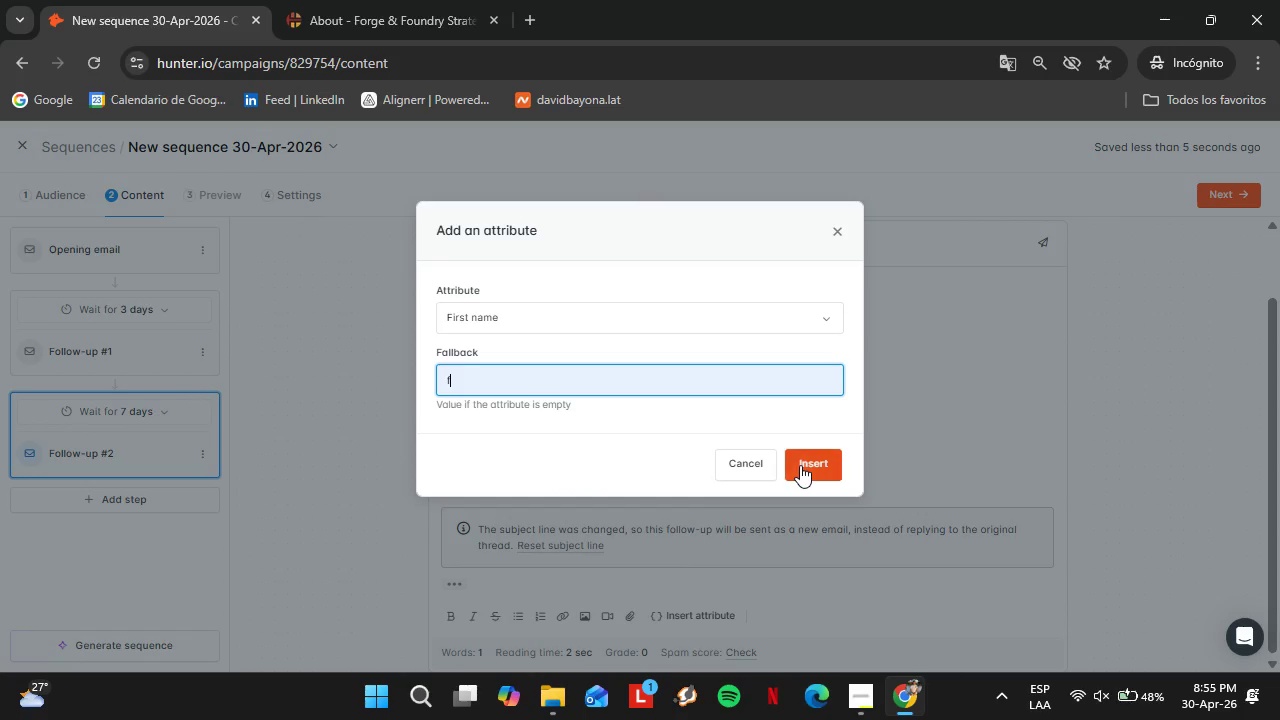 
left_click([804, 464])
 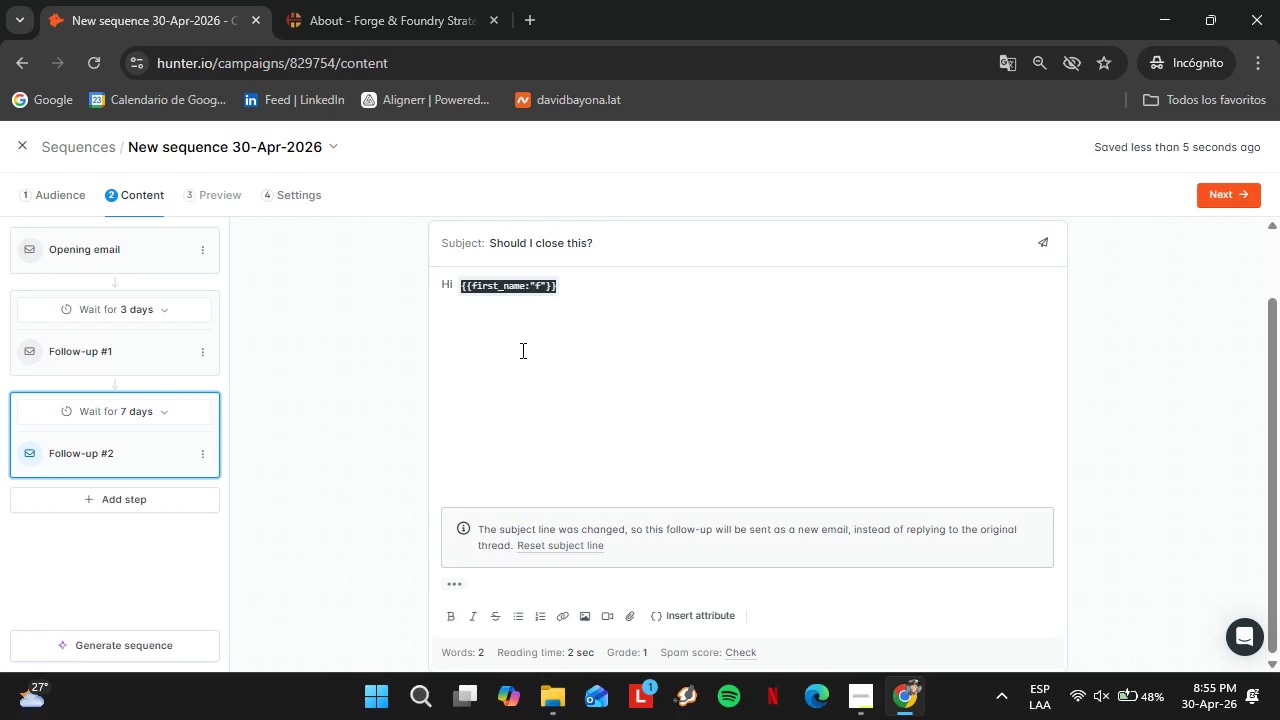 
left_click([509, 319])
 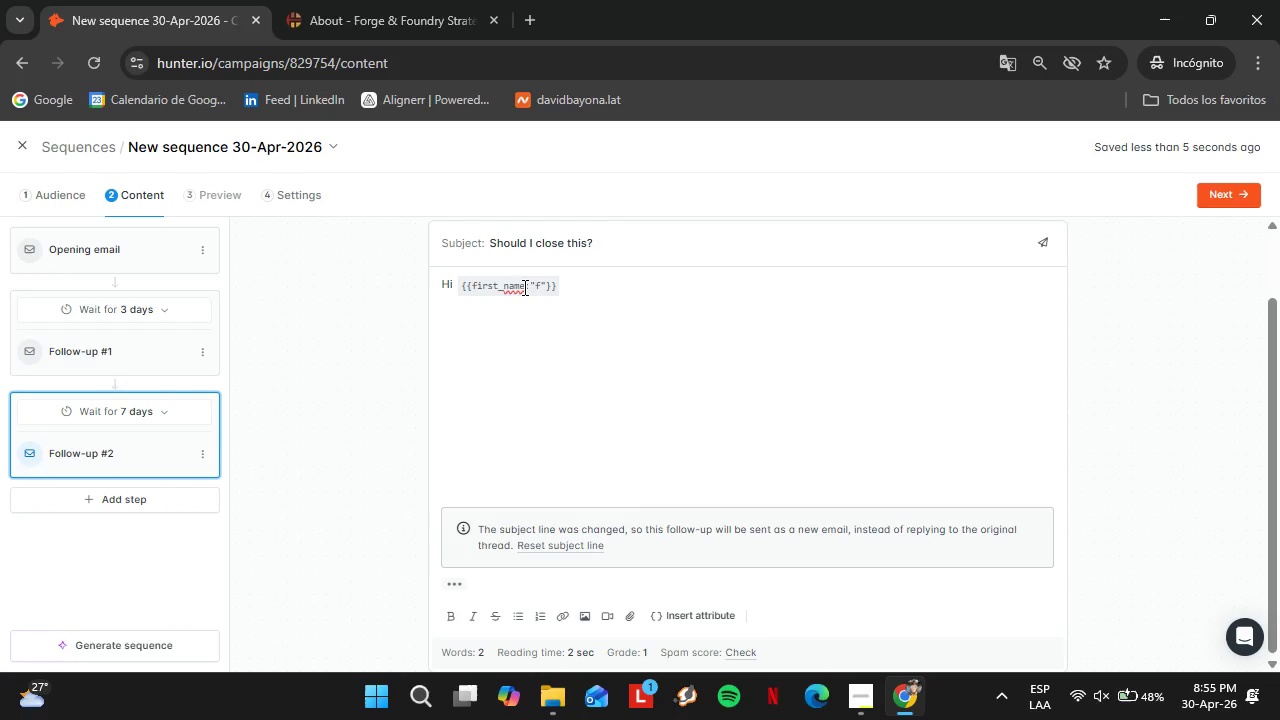 
left_click_drag(start_coordinate=[523, 287], to_coordinate=[547, 290])
 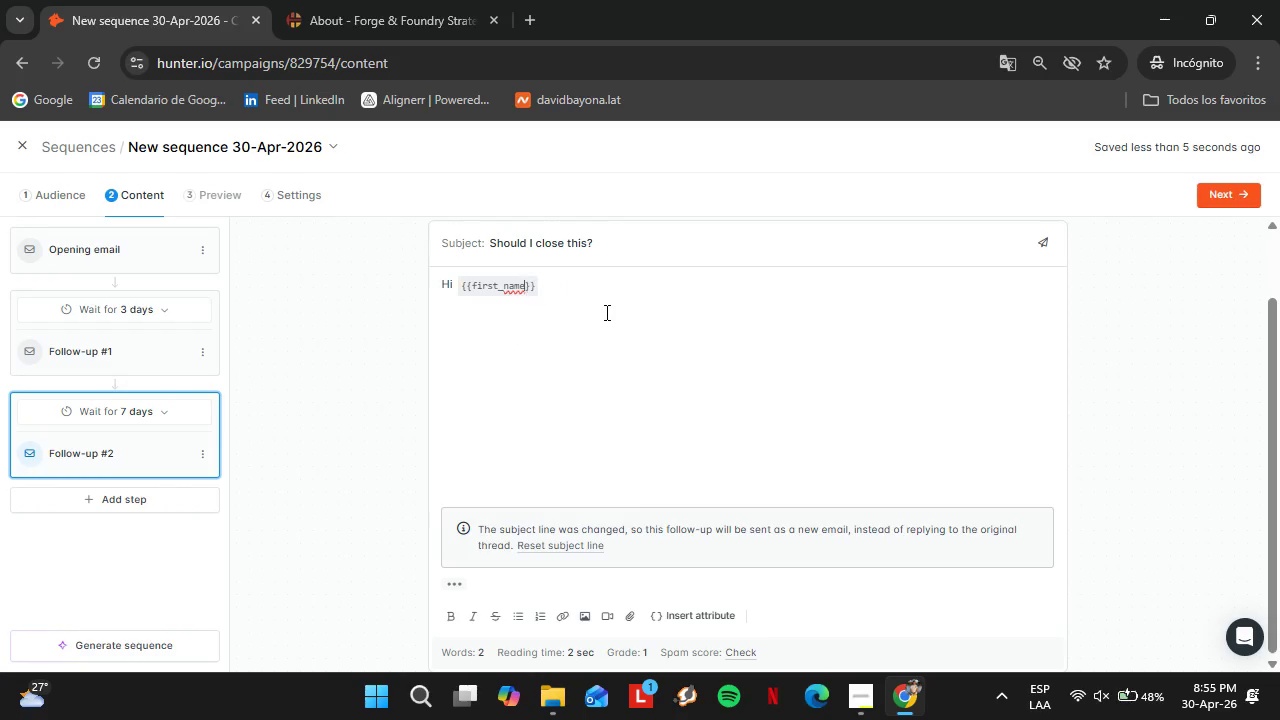 
key(Backspace)
 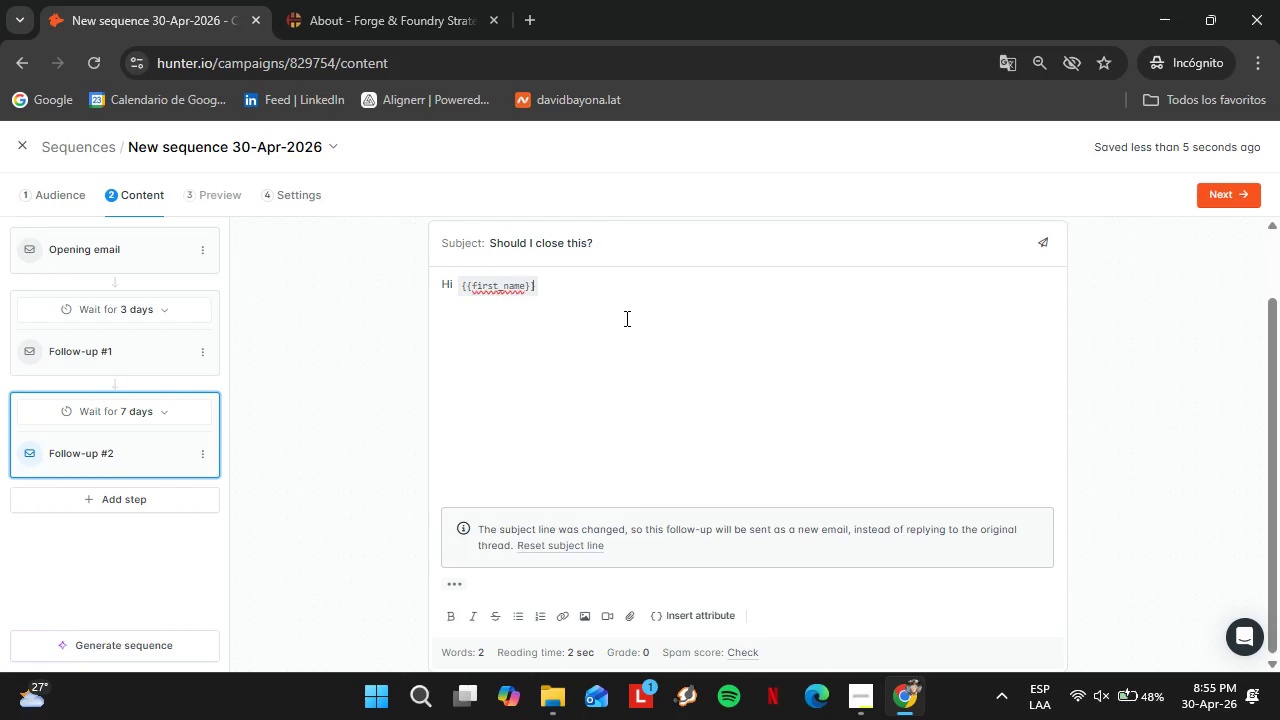 
left_click([625, 318])
 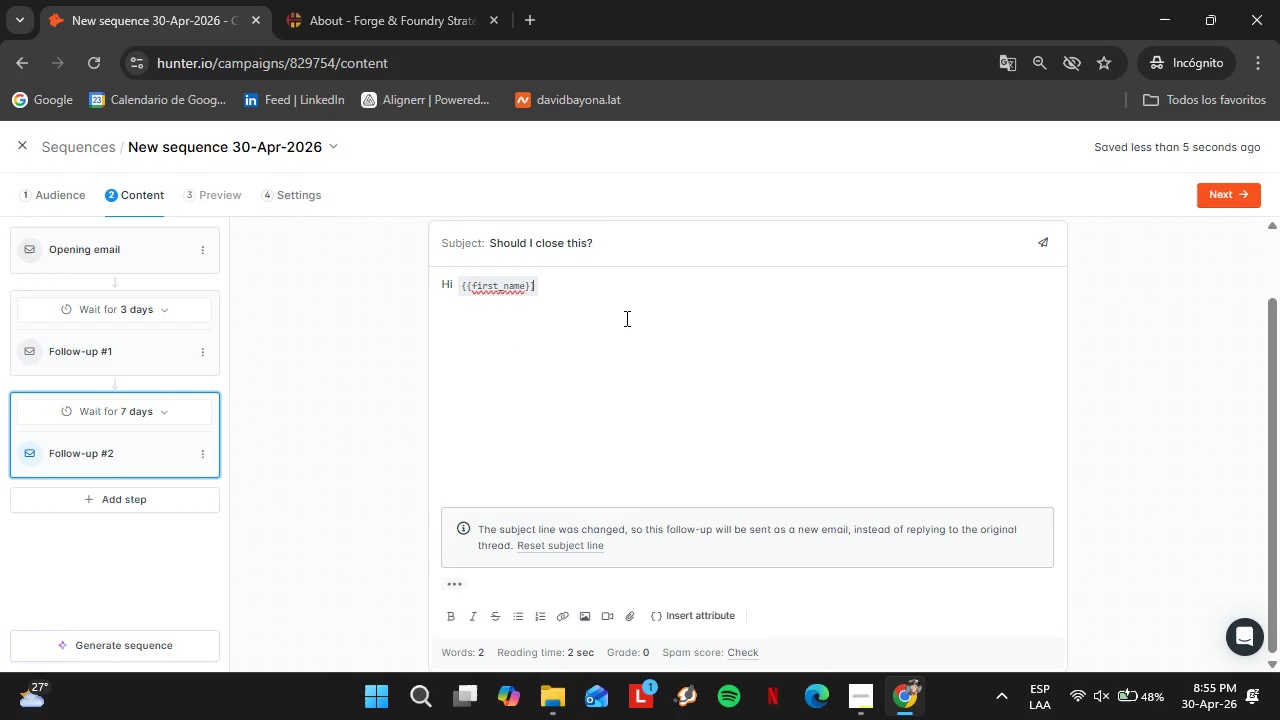 
key(Comma)
 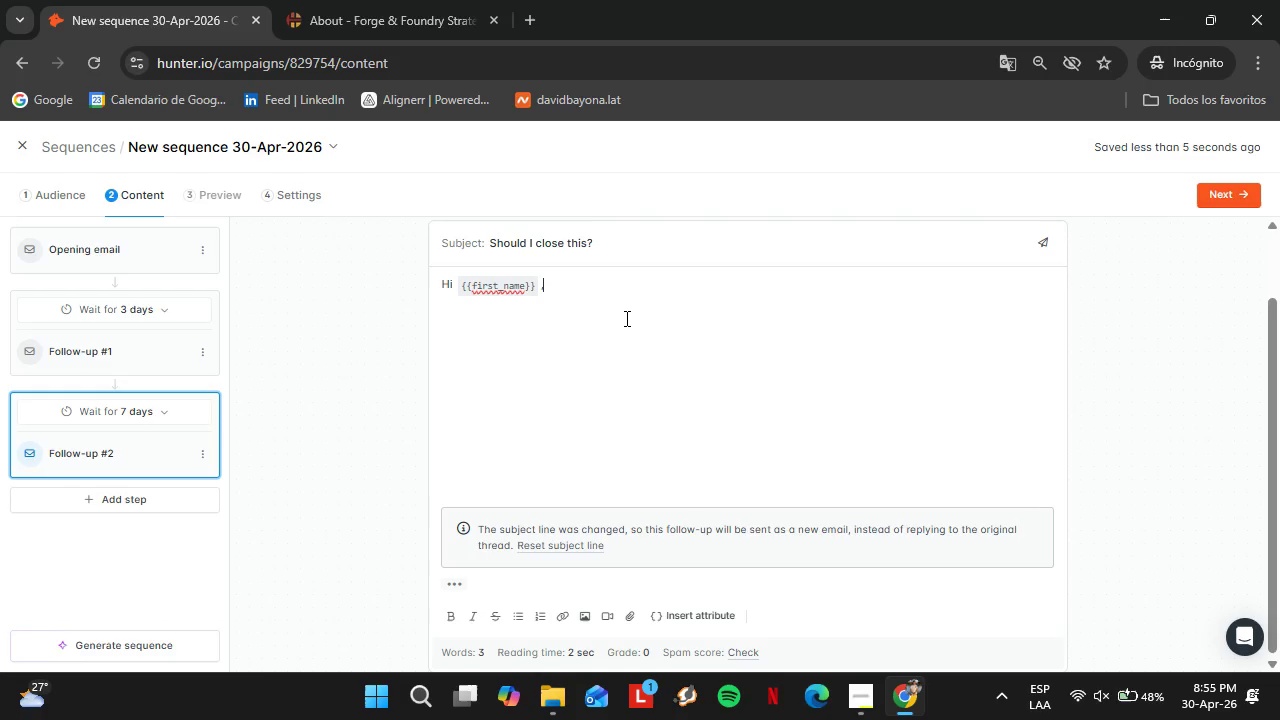 
key(Shift+Enter)
 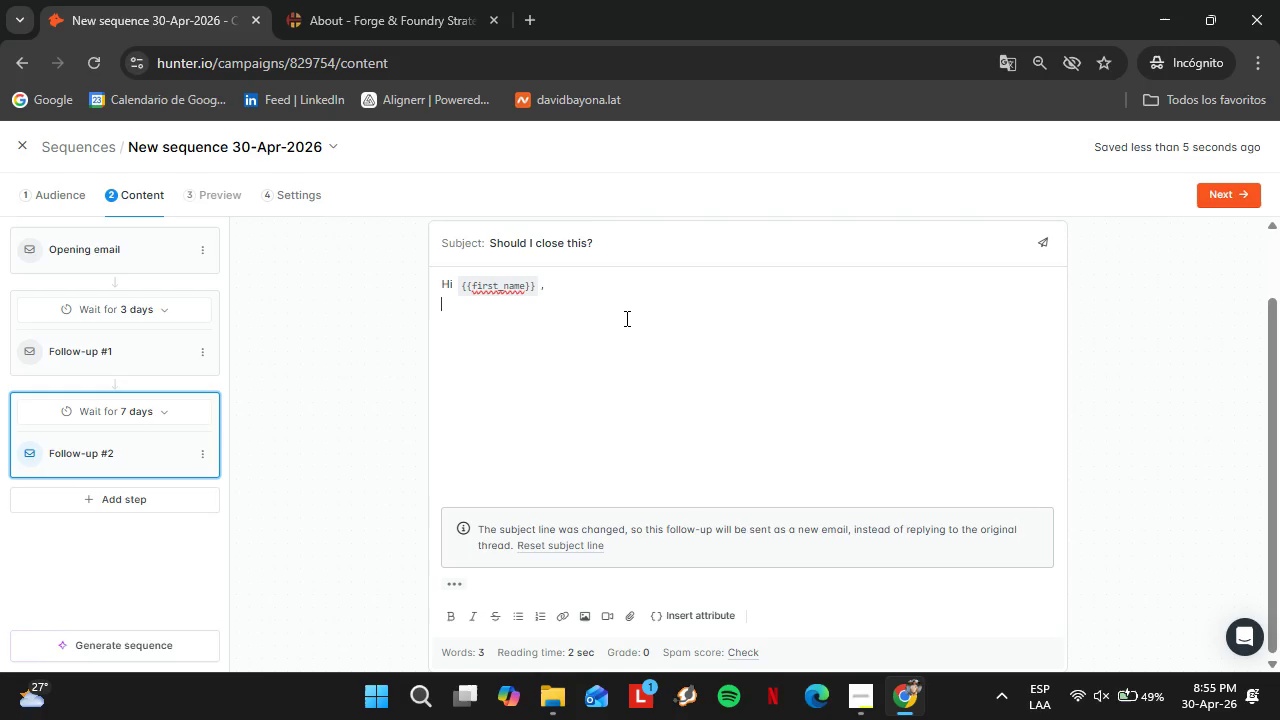 
key(Shift+Enter)
 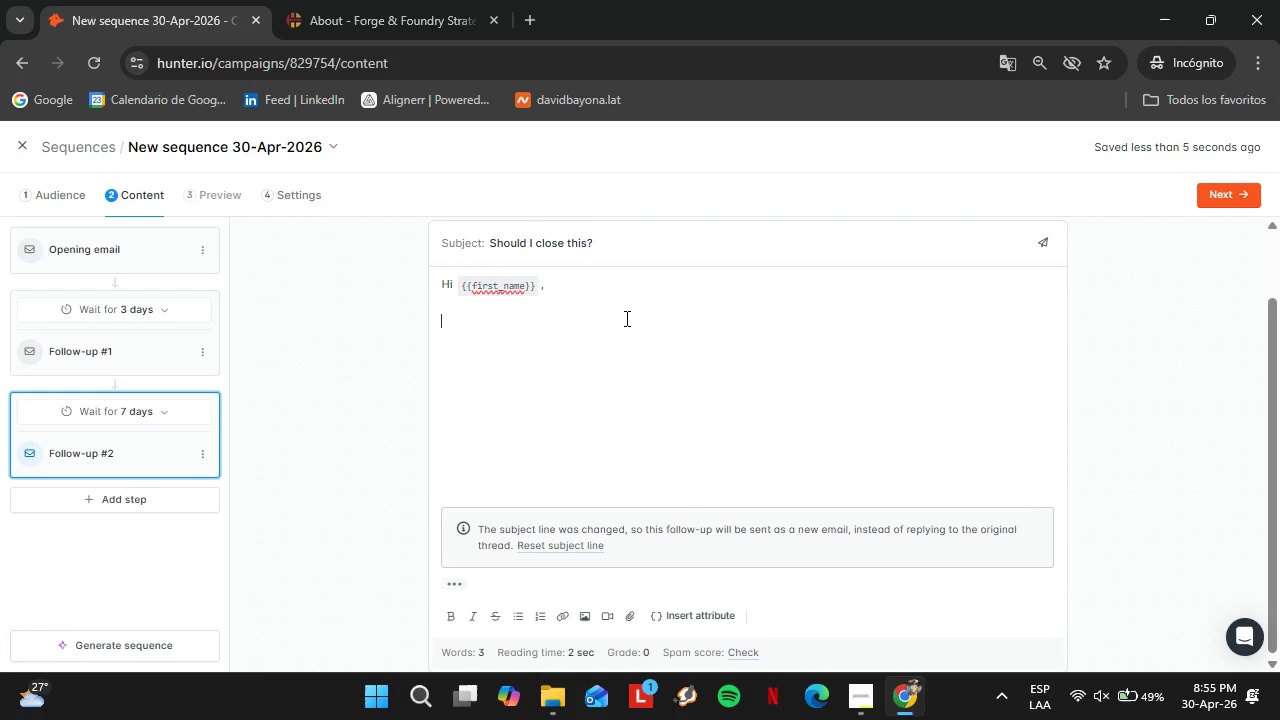 
type(Not sure if this is re)
 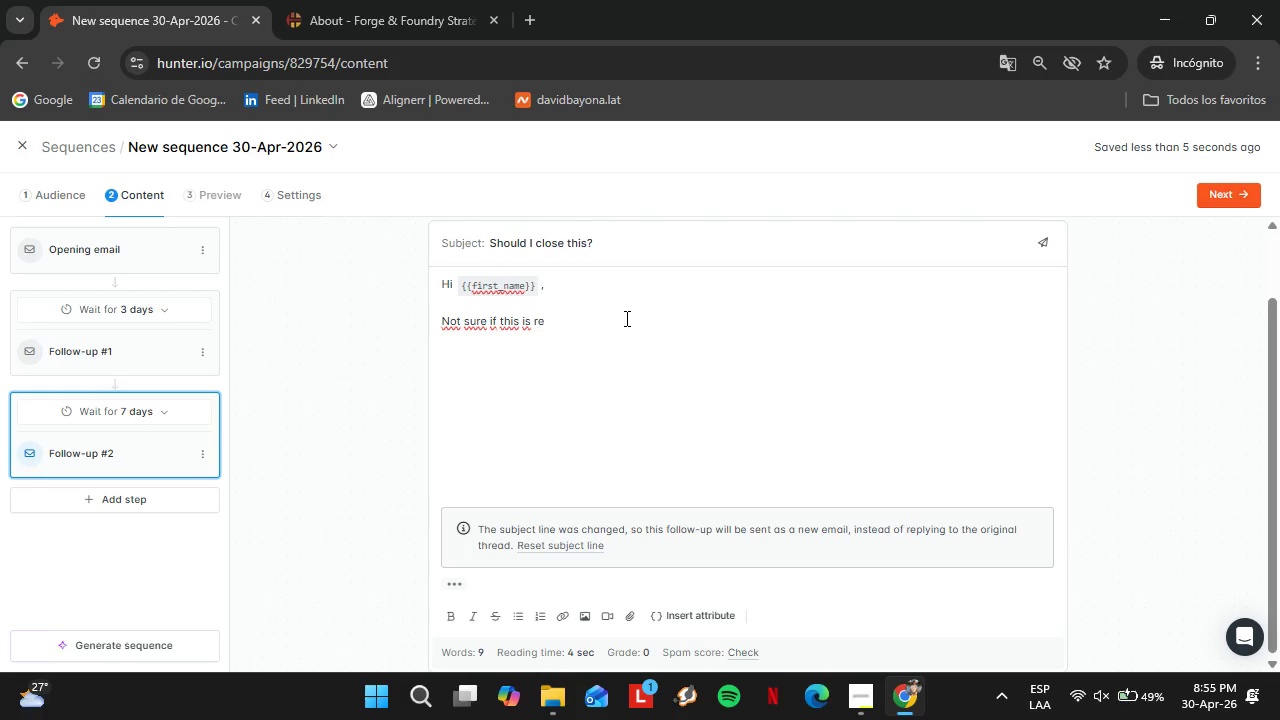 
wait(5.53)
 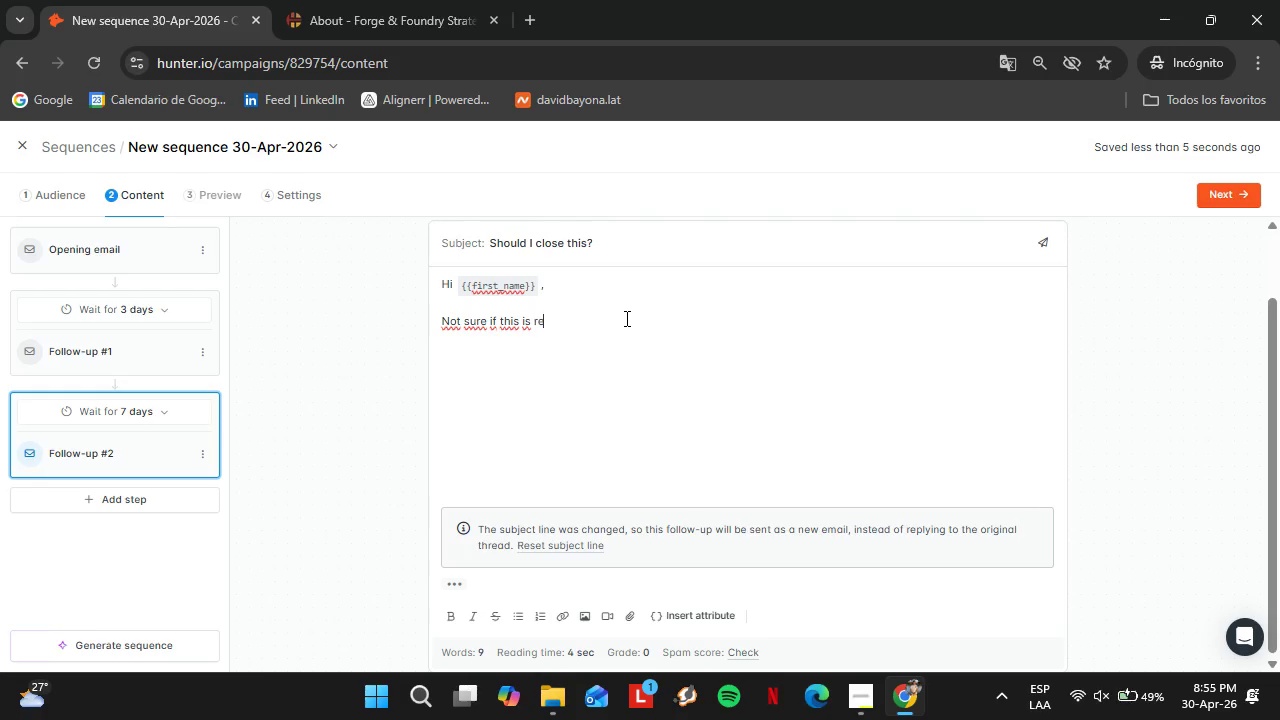 
type(levant for )
 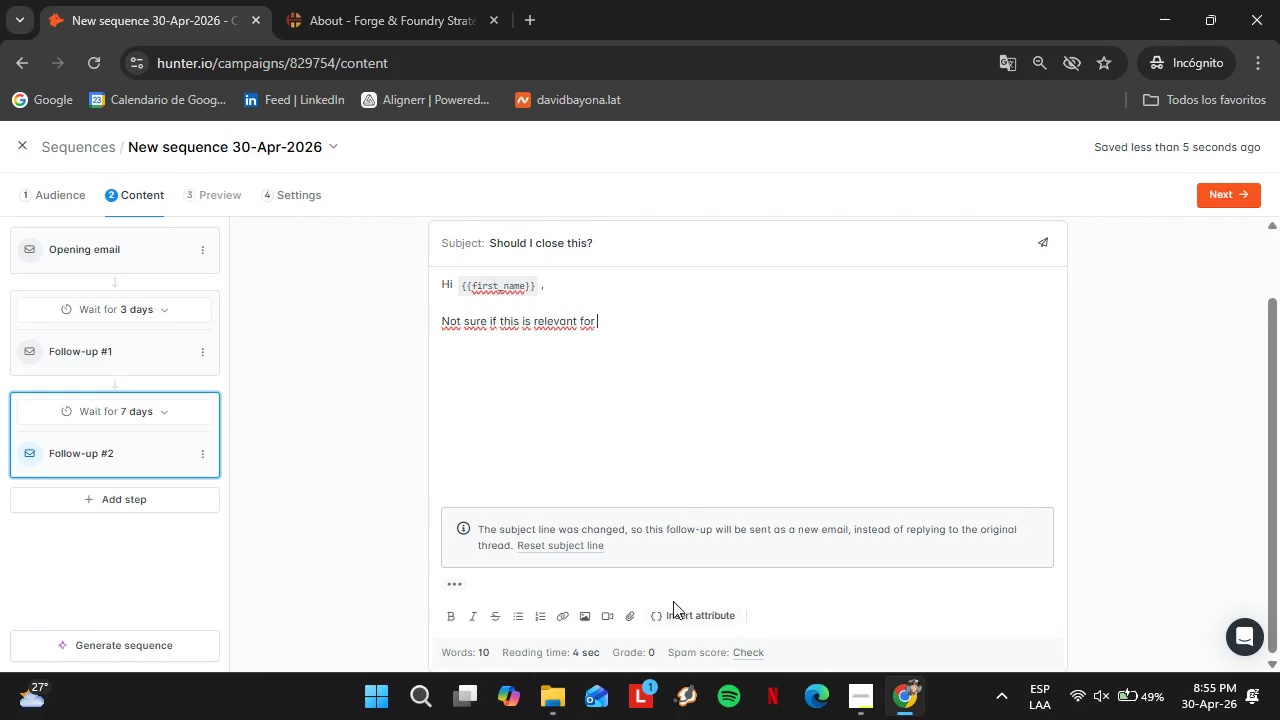 
left_click([676, 613])
 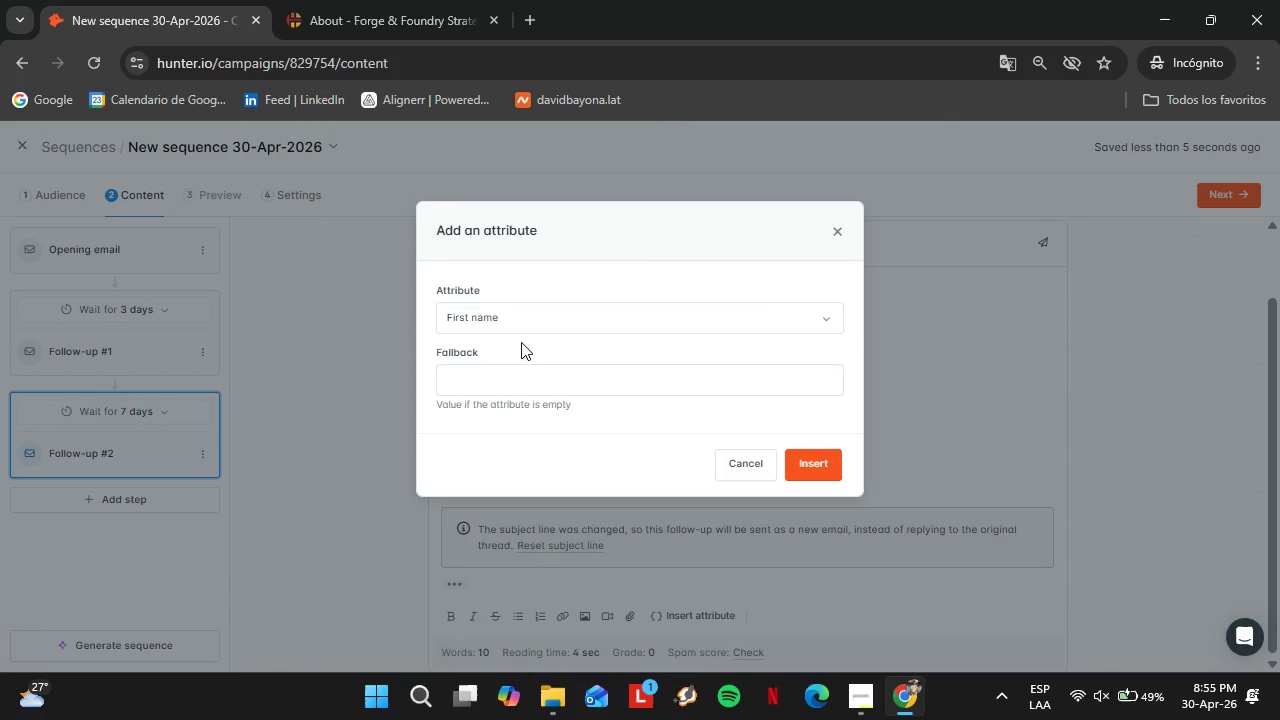 
left_click([534, 311])
 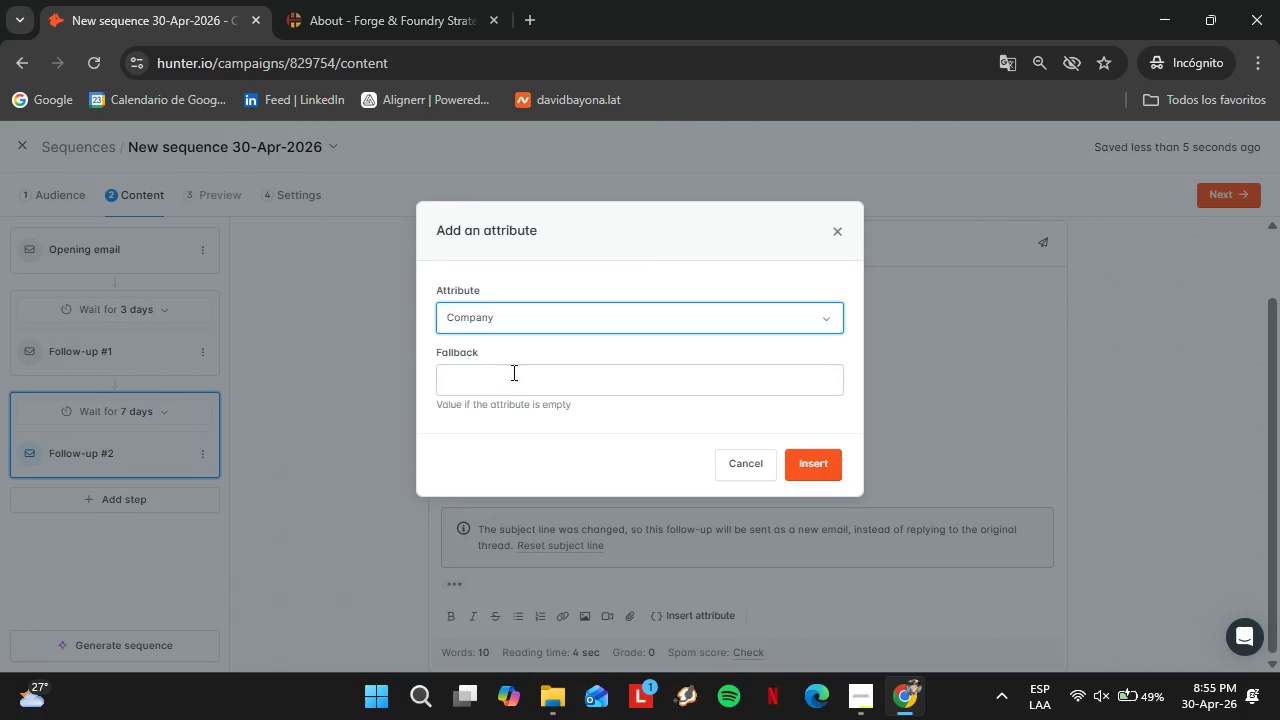 
left_click([683, 370])
 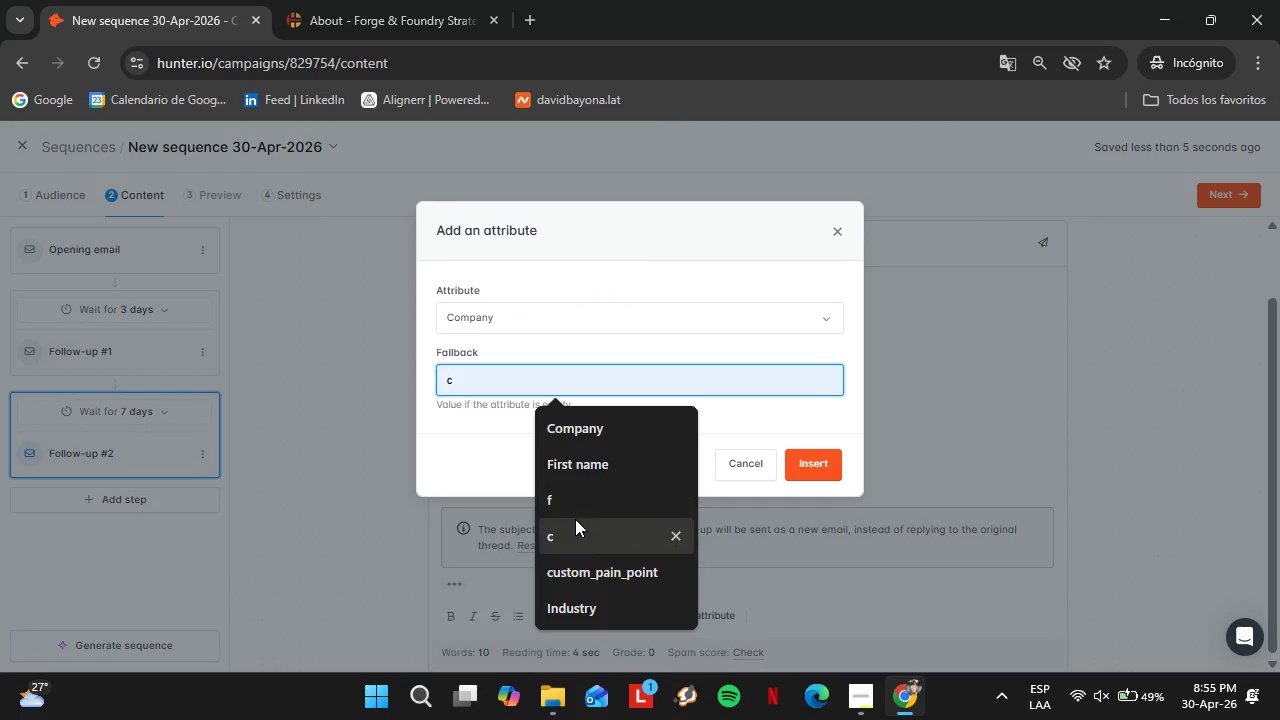 
left_click([576, 527])
 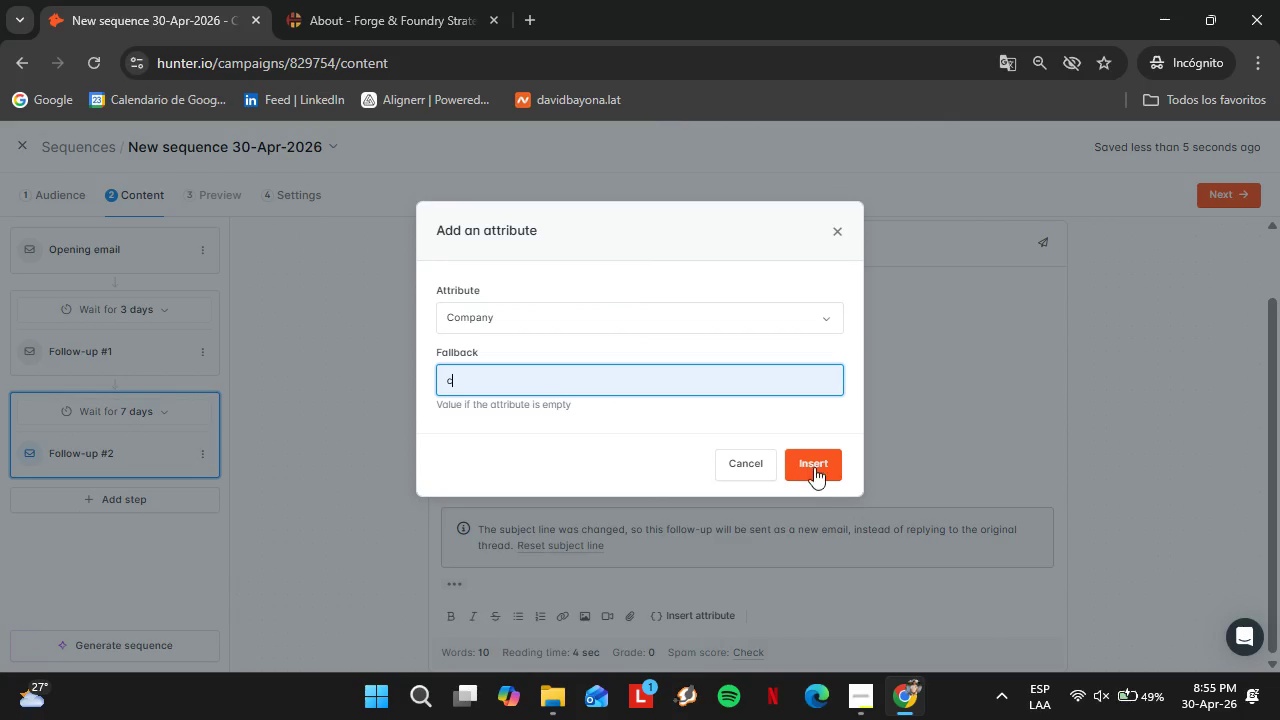 
left_click([818, 466])
 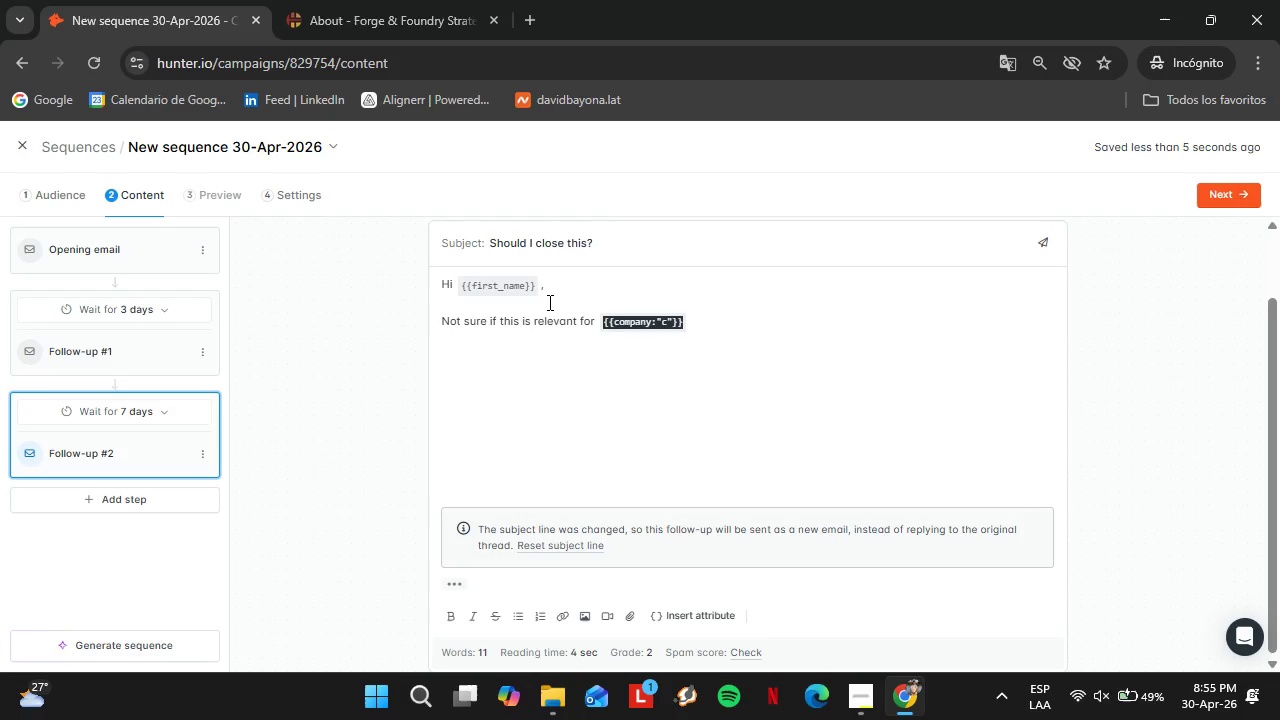 
left_click([655, 320])
 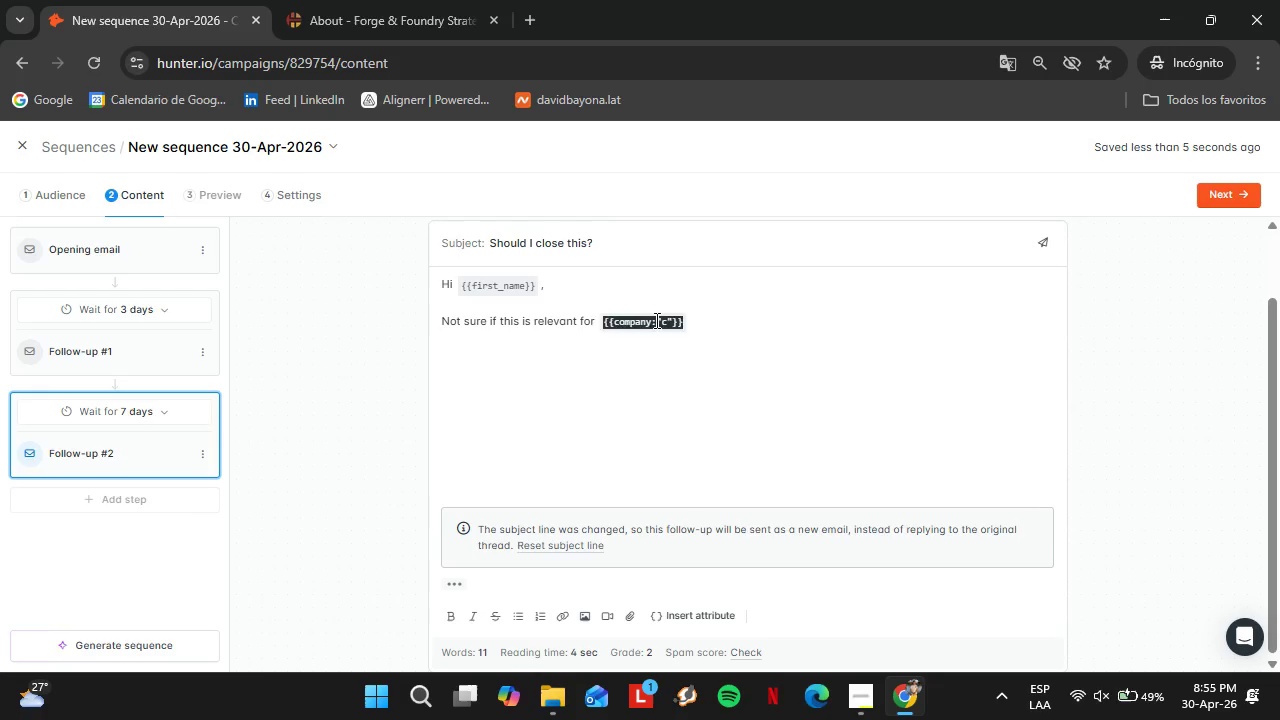 
left_click_drag(start_coordinate=[653, 323], to_coordinate=[673, 323])
 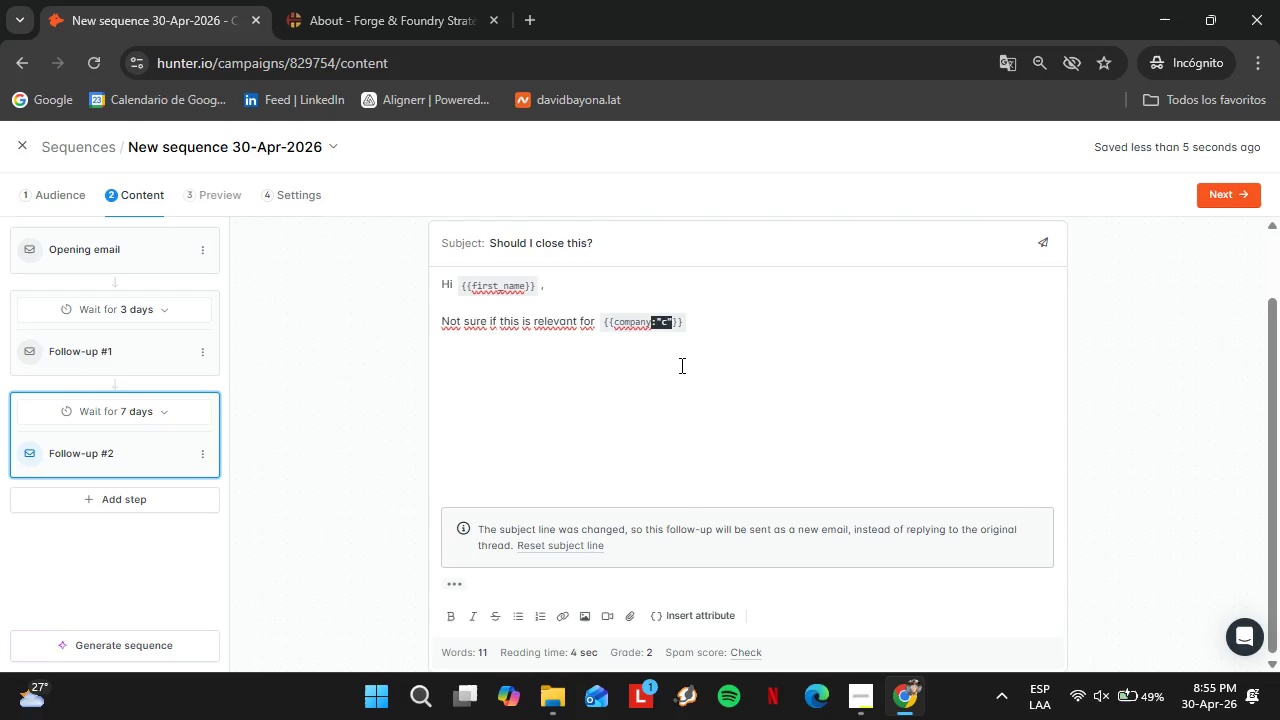 
key(Backspace)
 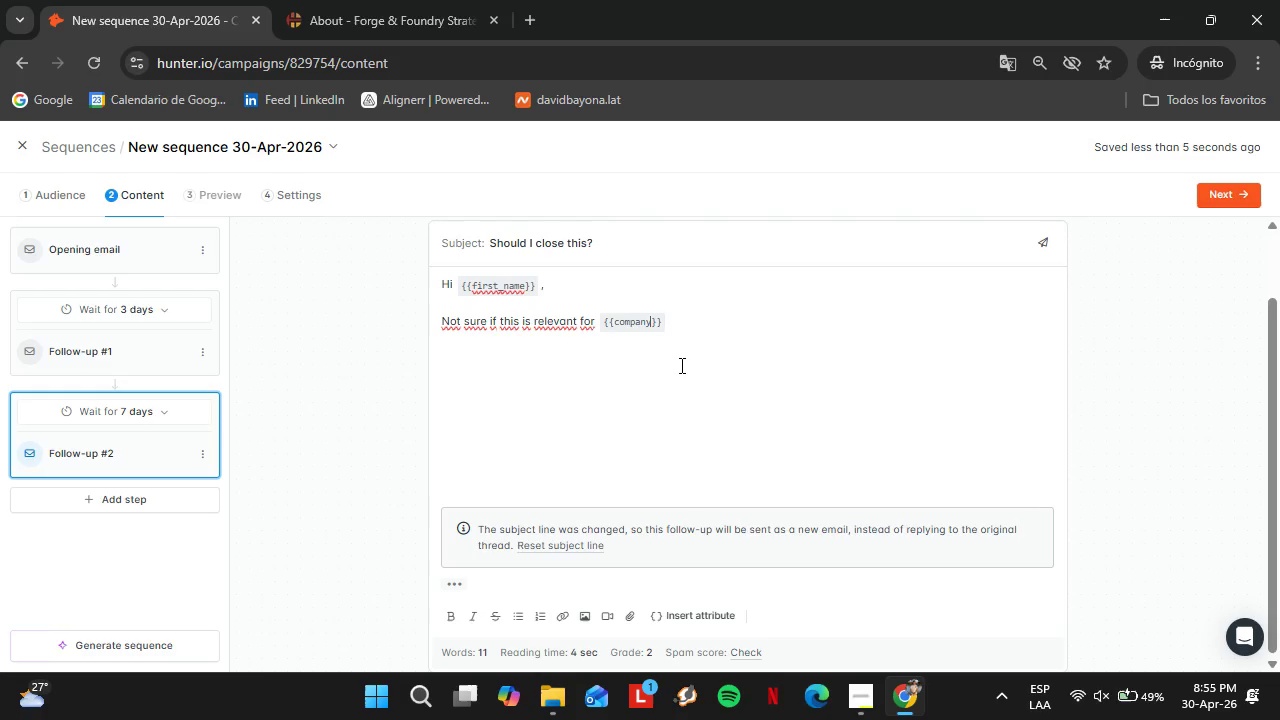 
key(ArrowRight)
 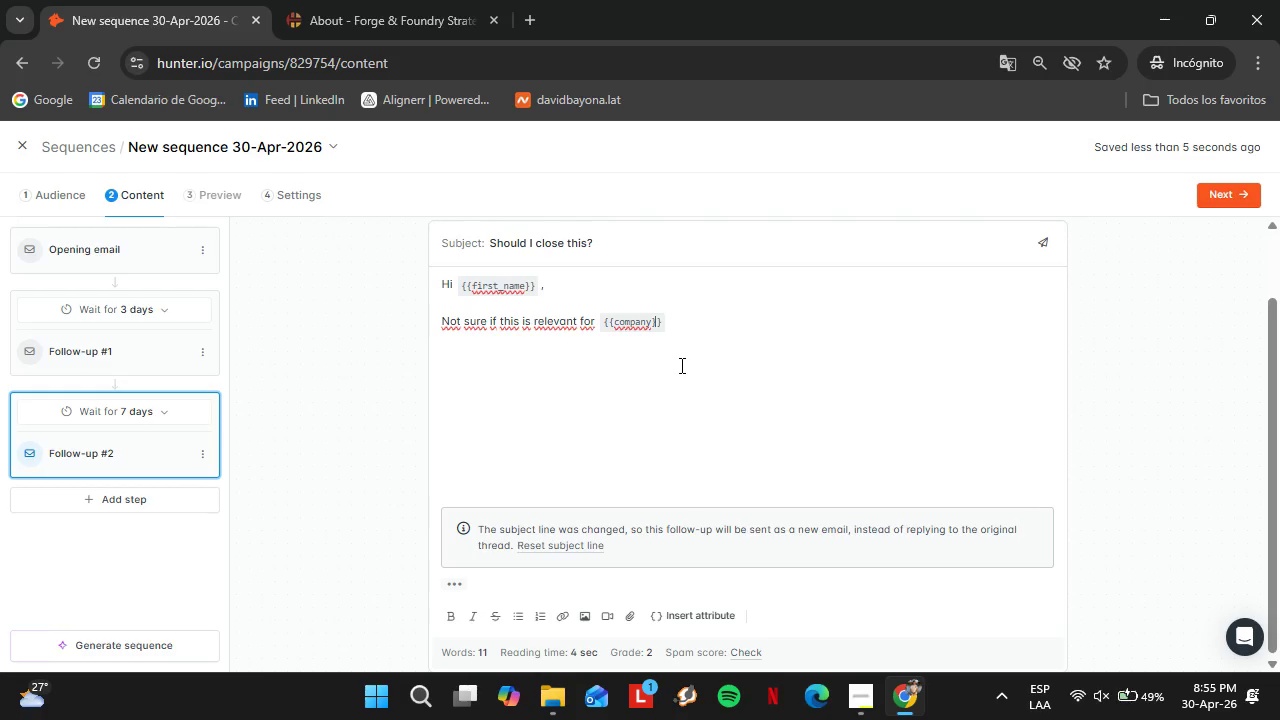 
key(ArrowRight)
 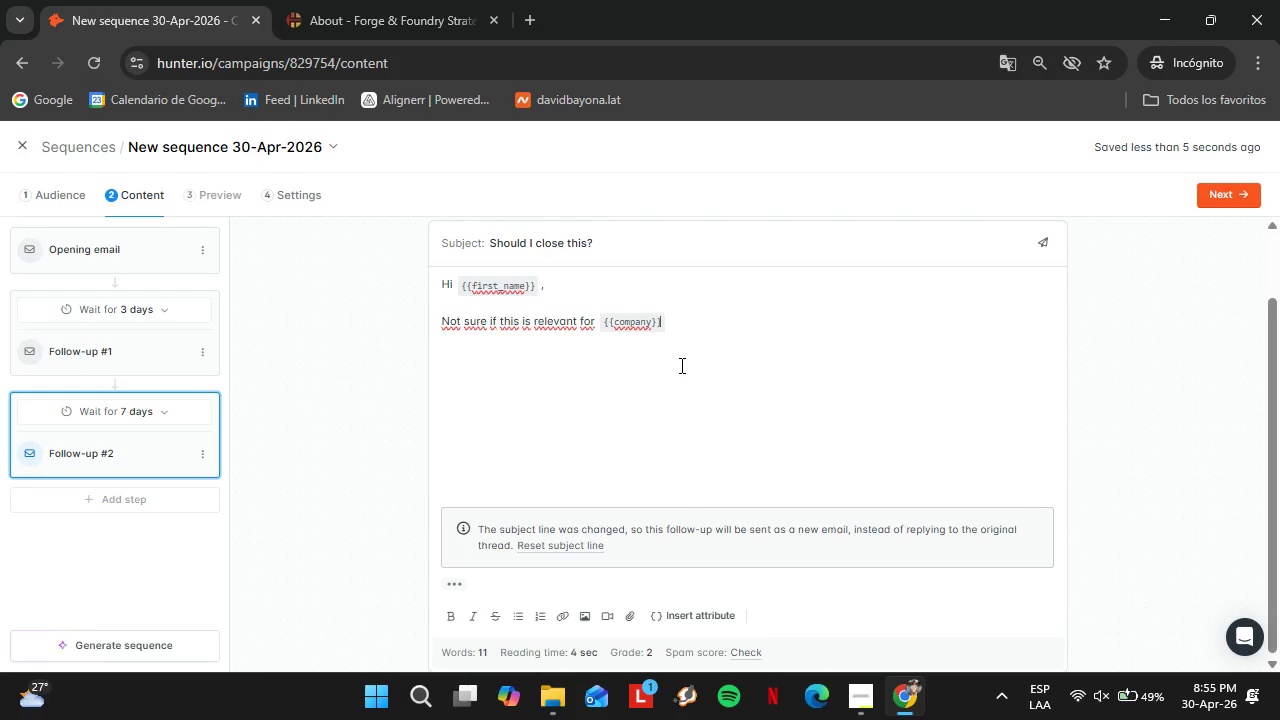 
key(ArrowRight)
 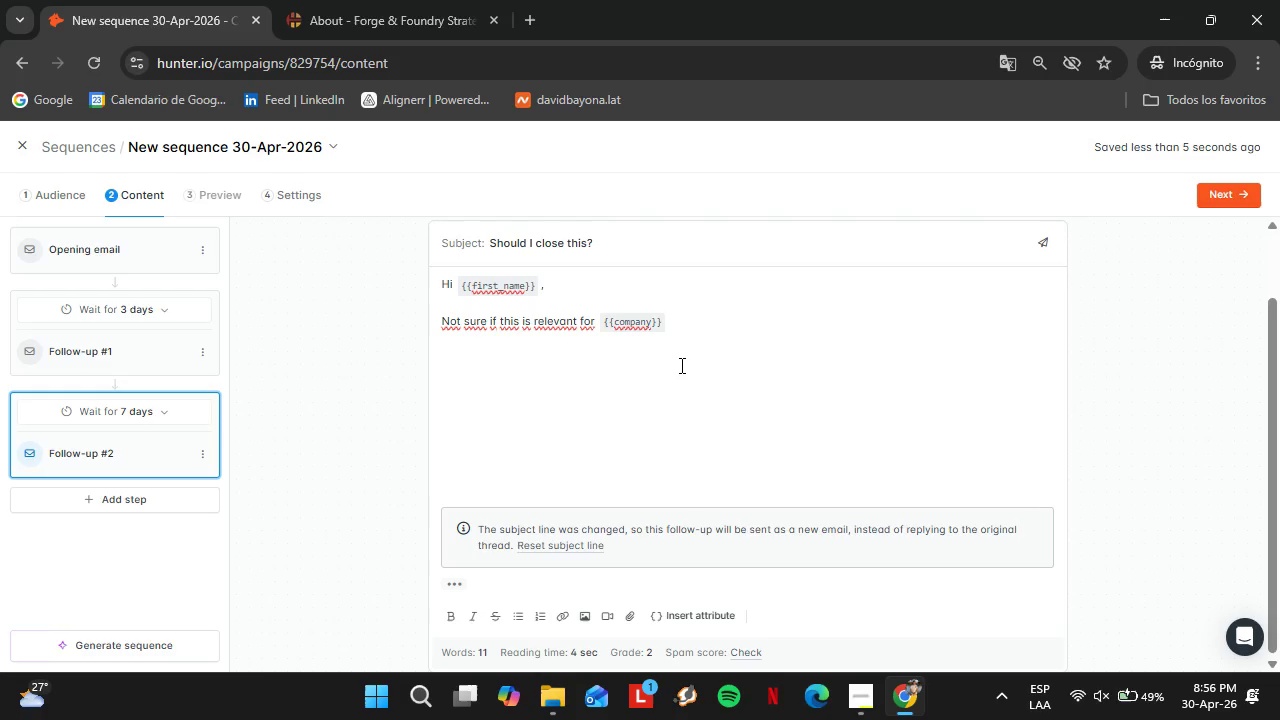 
wait(29.78)
 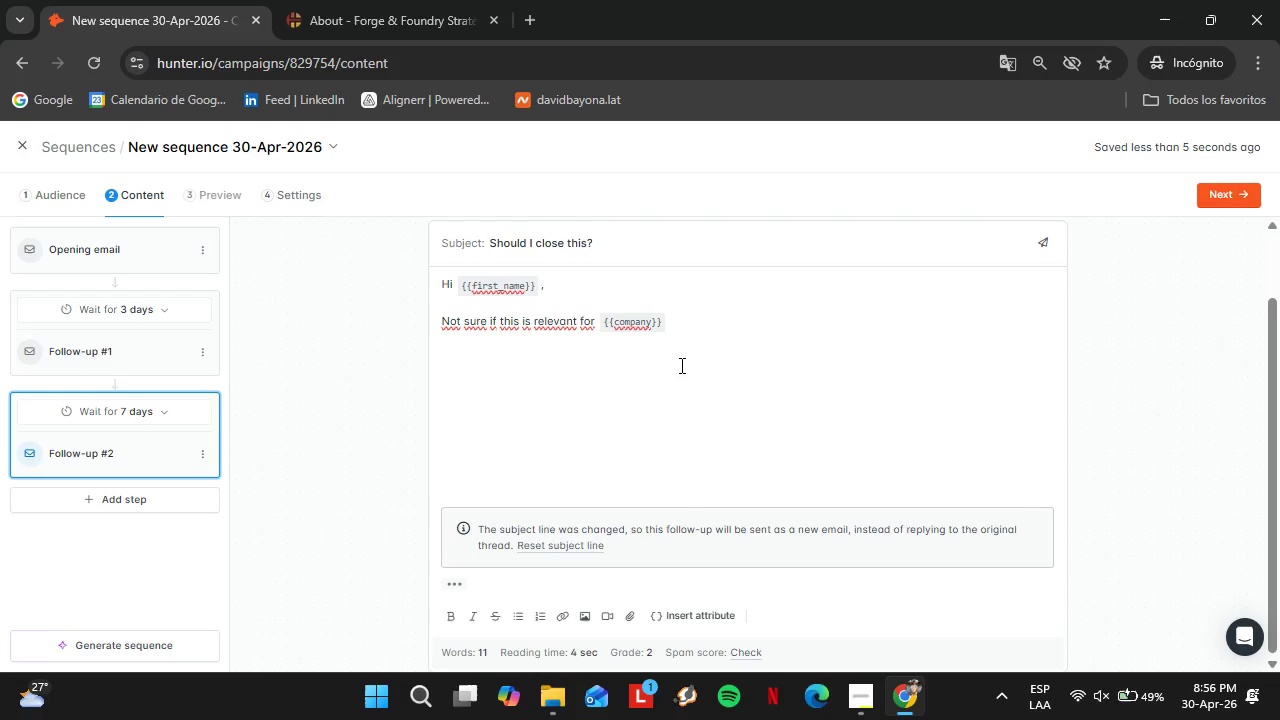 
type(, but I wanted y)
key(Backspace)
type(to chech ou)
key(Backspace)
type(j)
key(Backspace)
type(ne last )
key(Backspace)
type(k)
 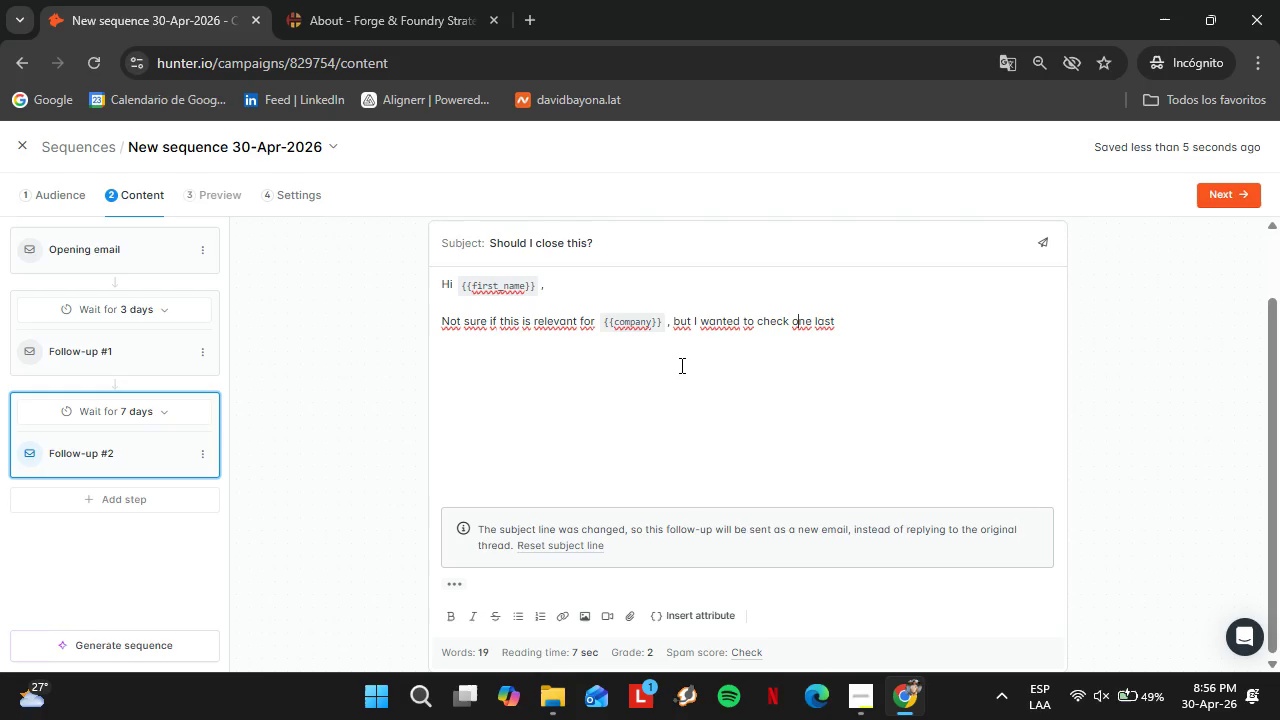 
 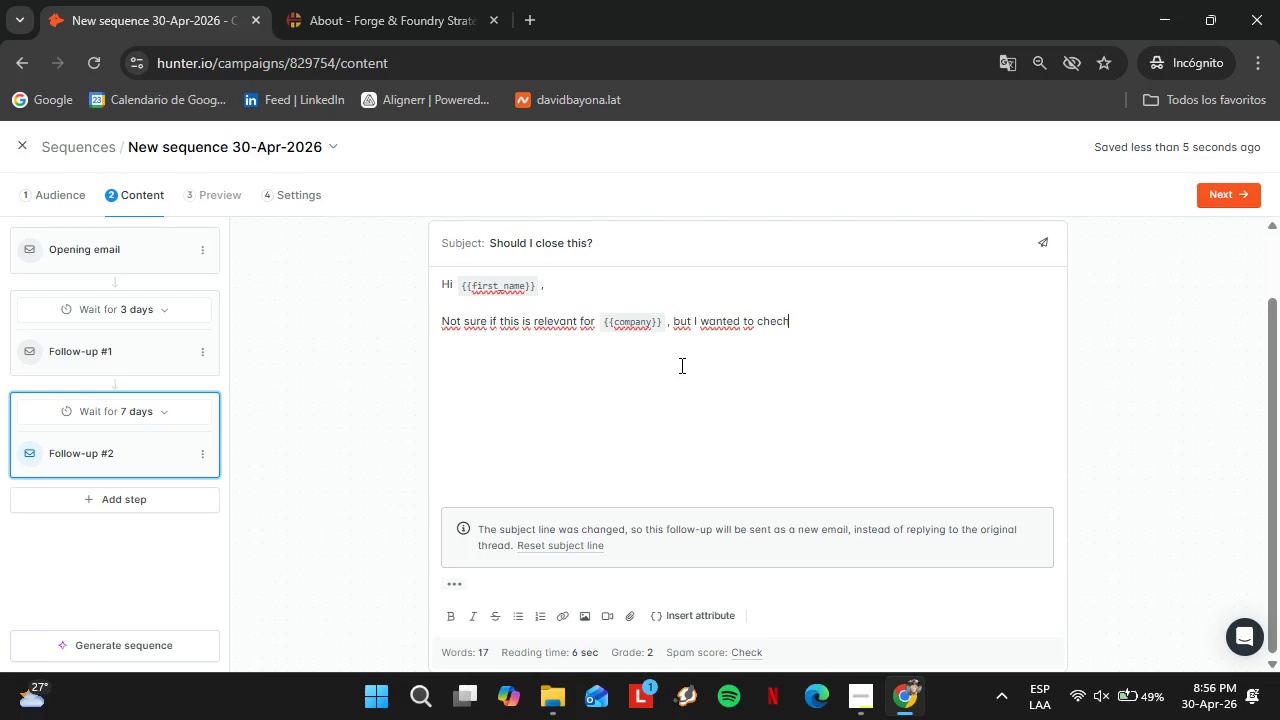 
hold_key(key=ArrowLeft, duration=0.78)
 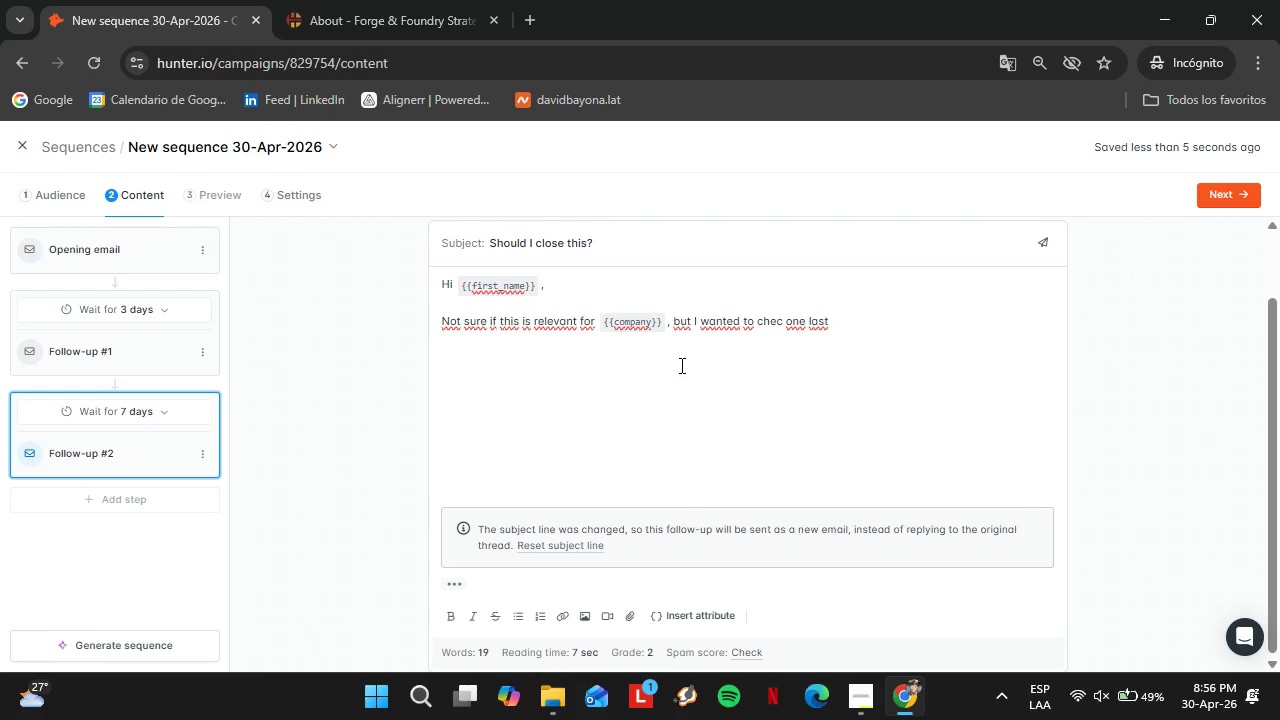 
hold_key(key=ArrowRight, duration=0.81)
 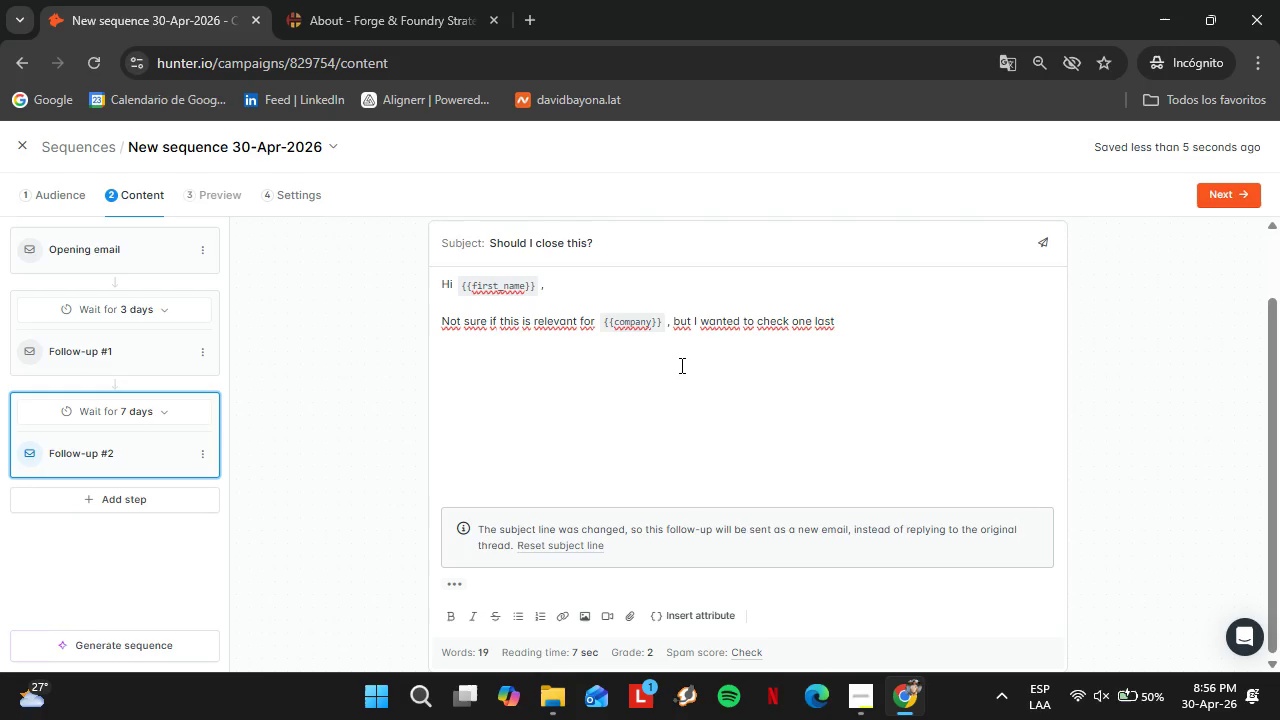 
type(time.)
 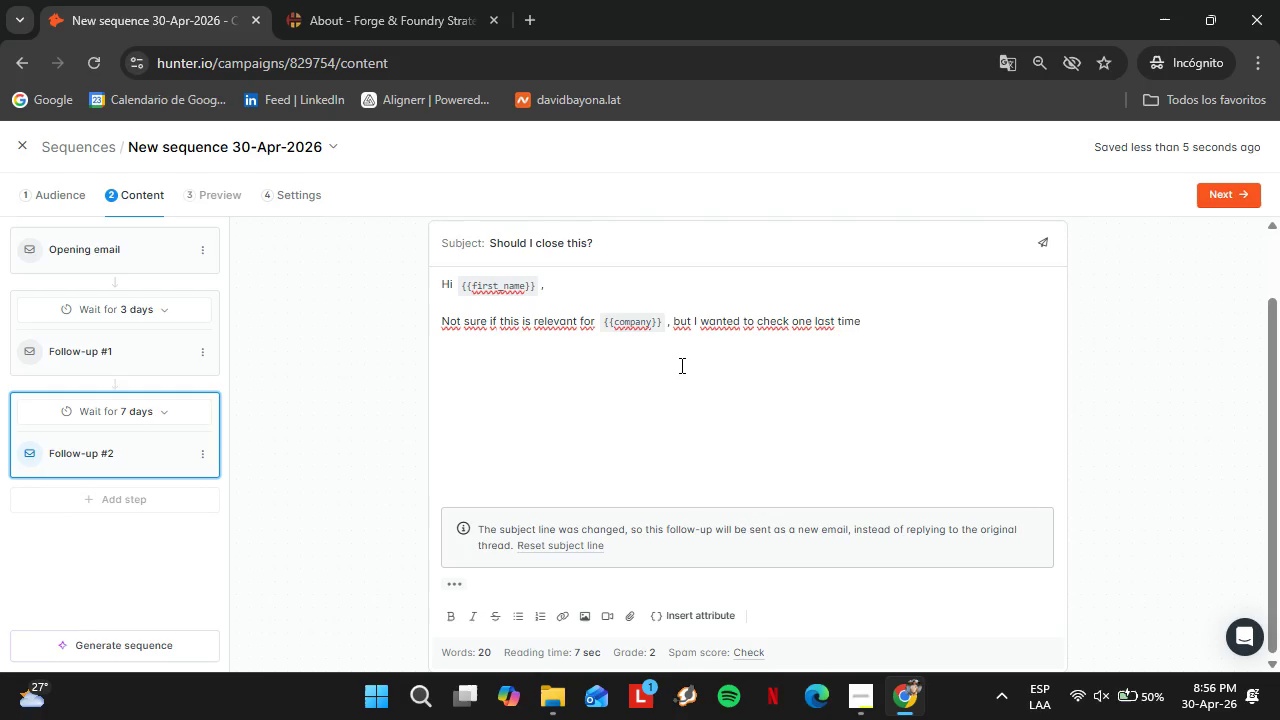 
key(Shift+Enter)
 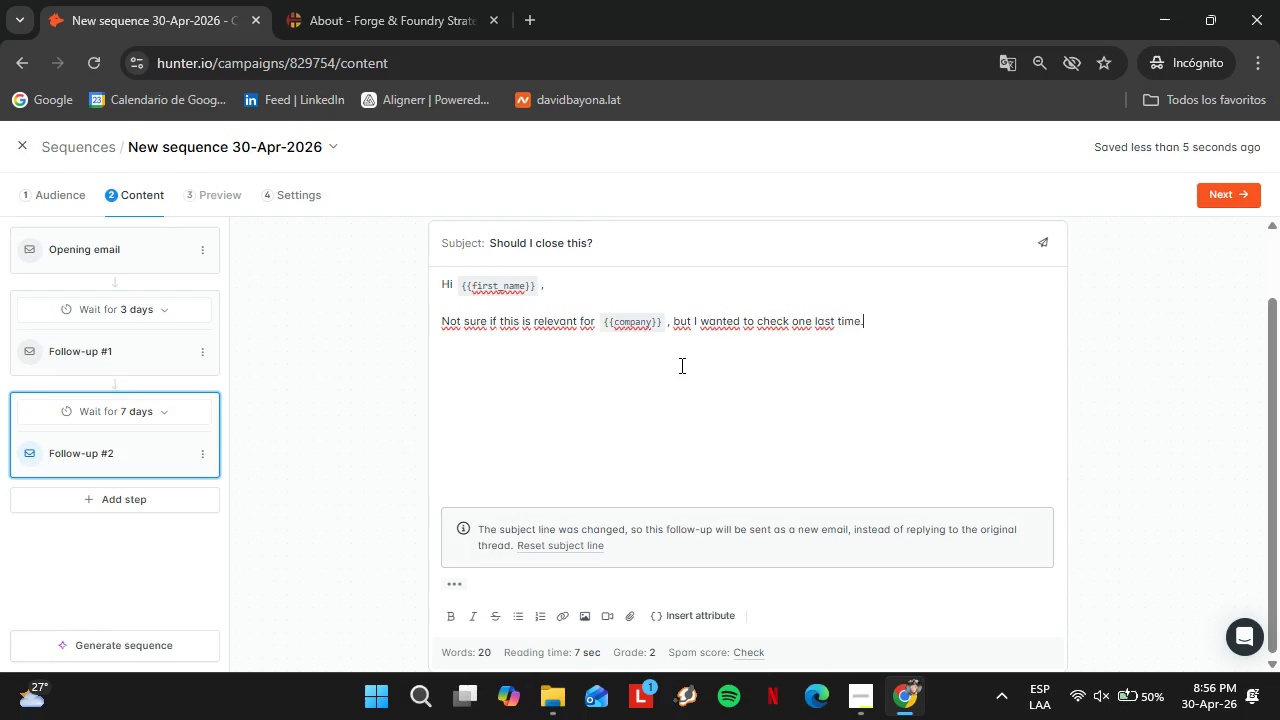 
key(Shift+Enter)
 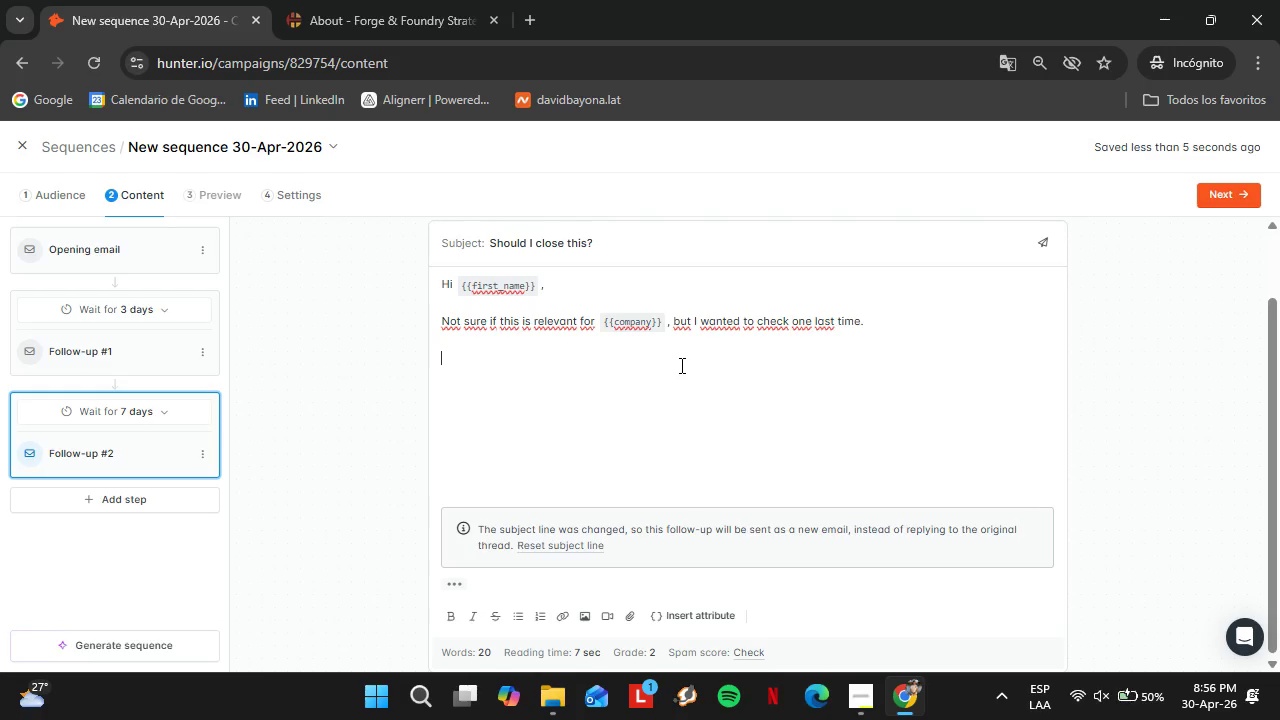 
type(Happy to share more or set up a quick tour if helpful. If not, no worries at all.)
 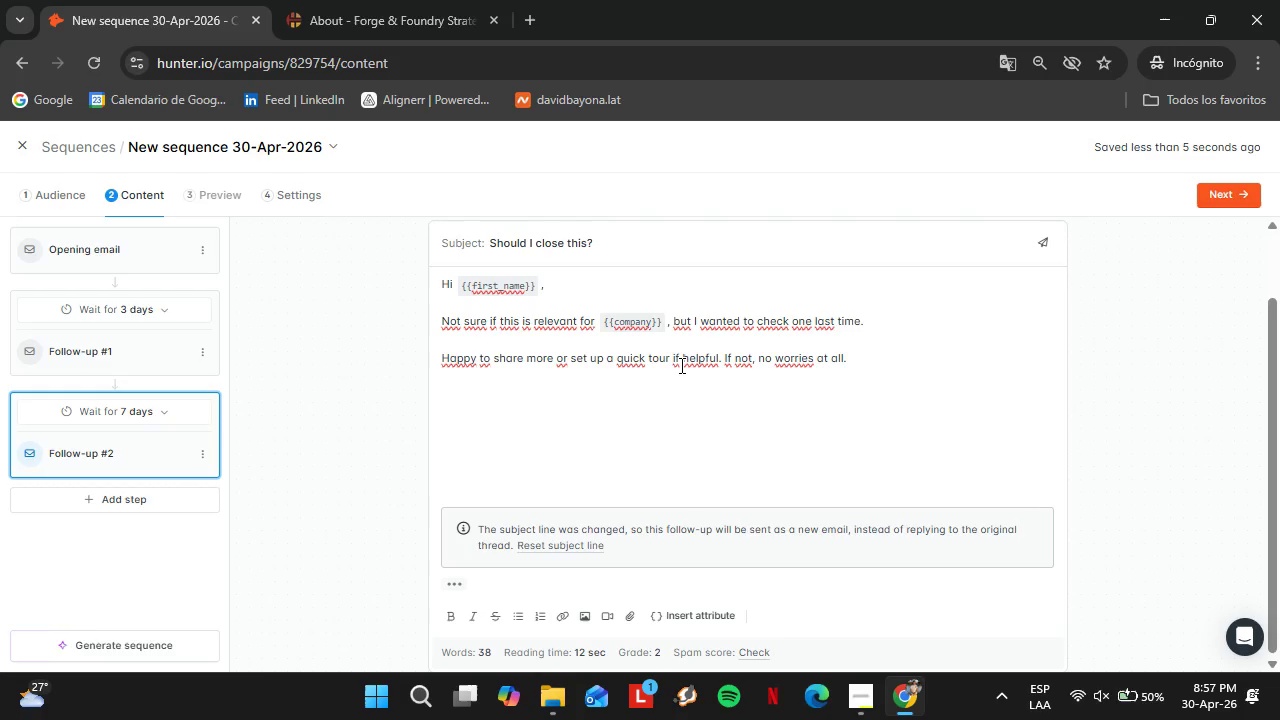 
key(Shift+Enter)
 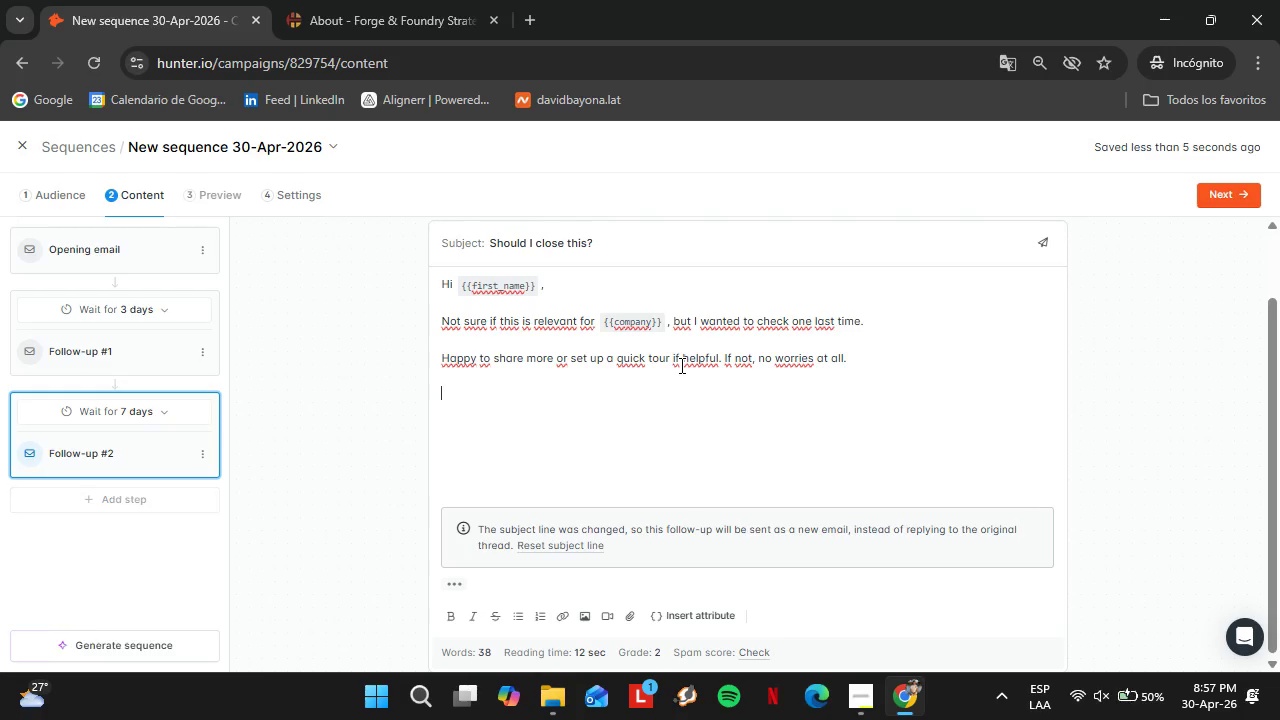 
key(Shift+Enter)
 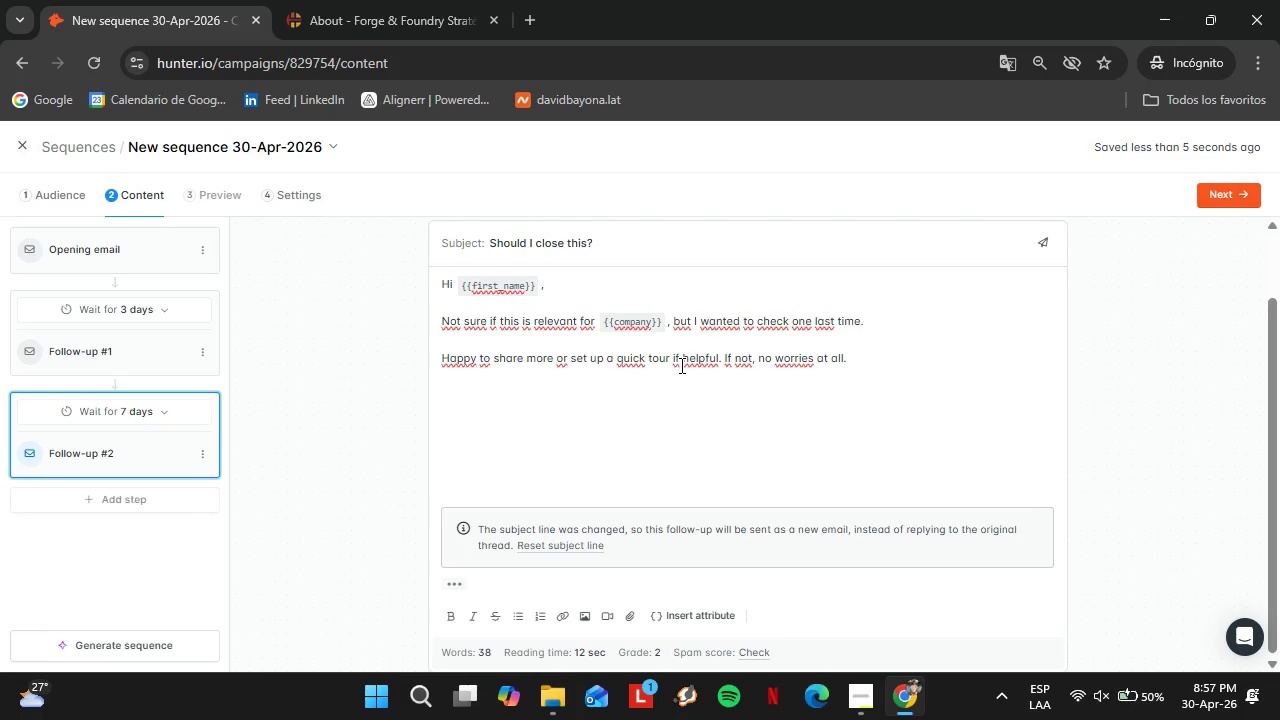 
type(Besyt)
key(Backspace)
key(Backspace)
type(t,)
 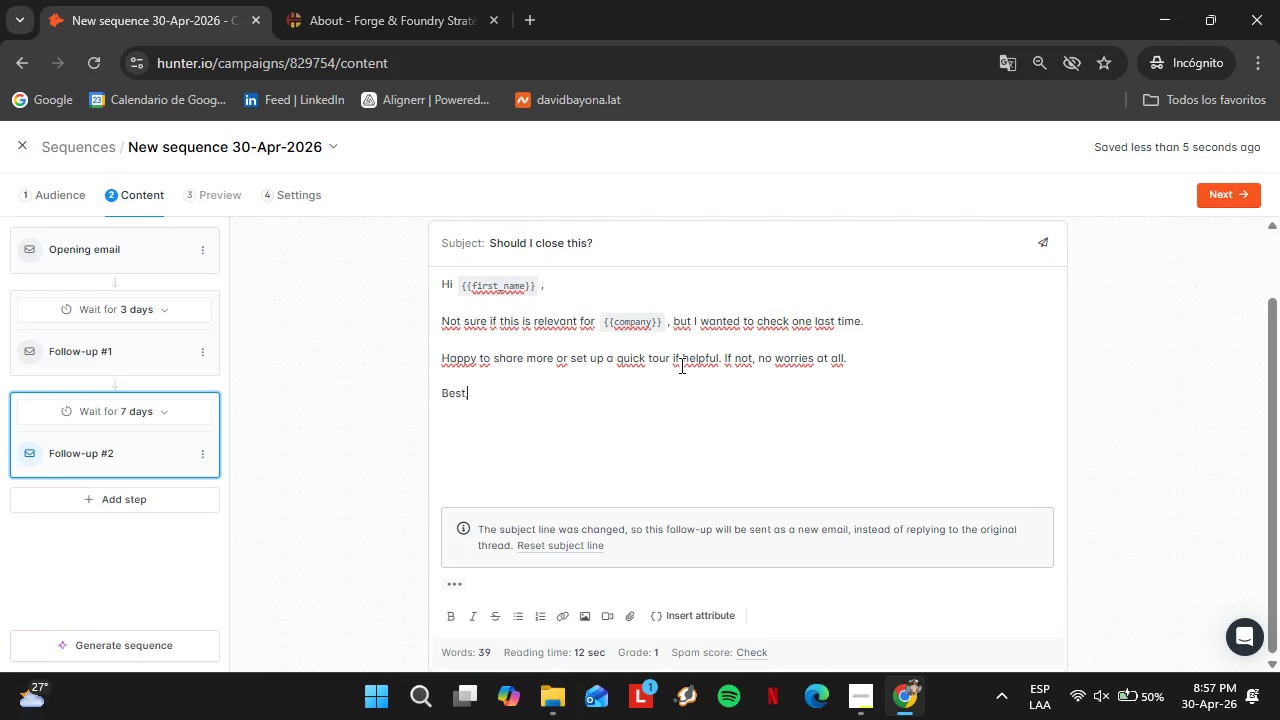 
key(Control+ControlLeft)
 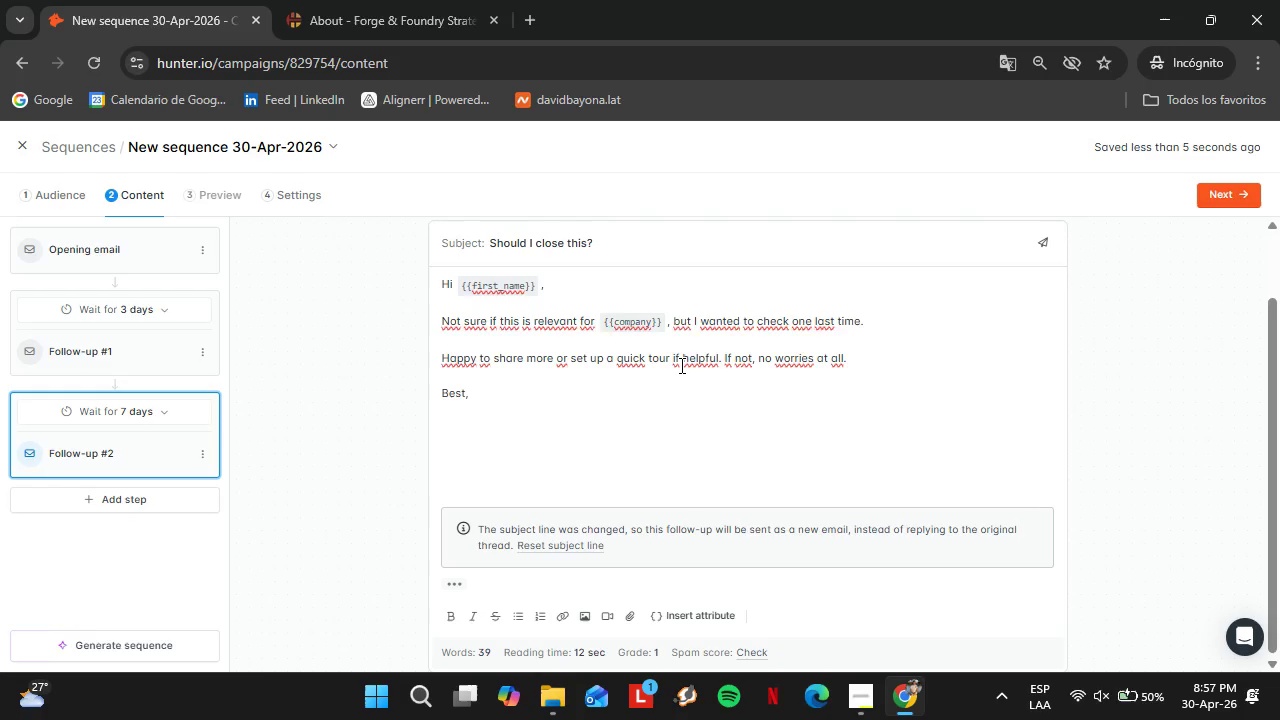 
key(Enter)
 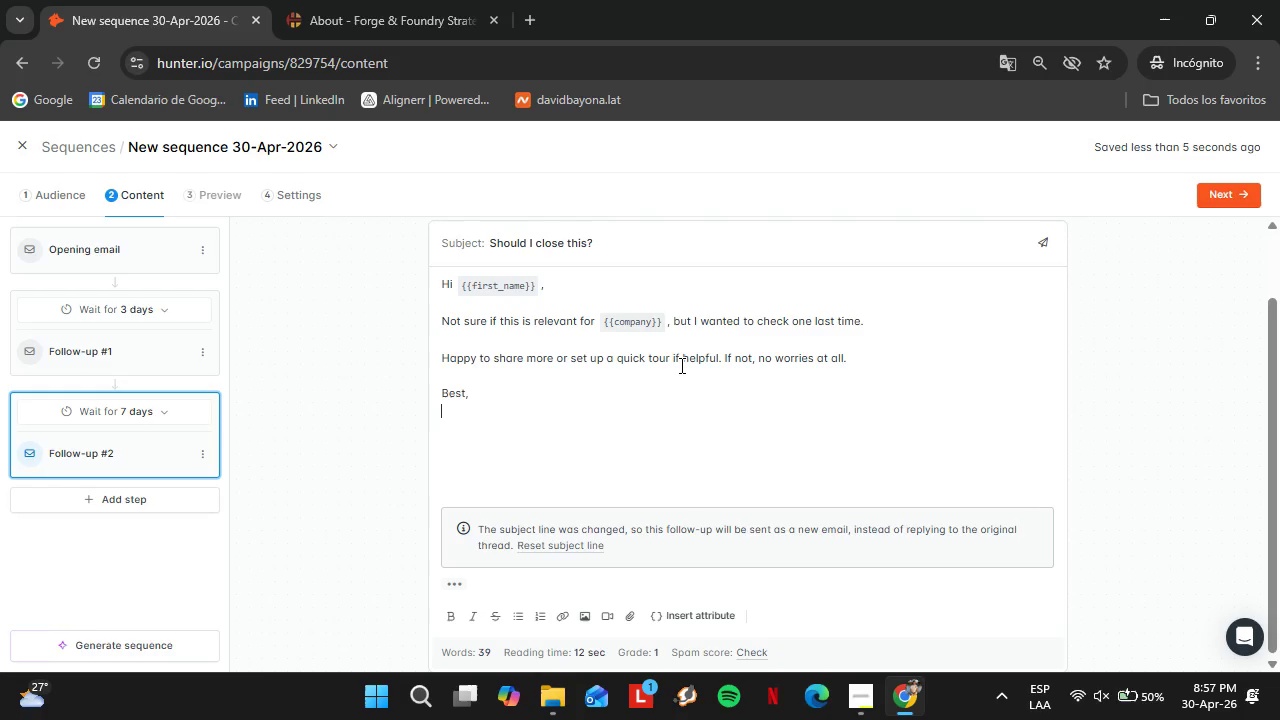 
key(Control+V)
 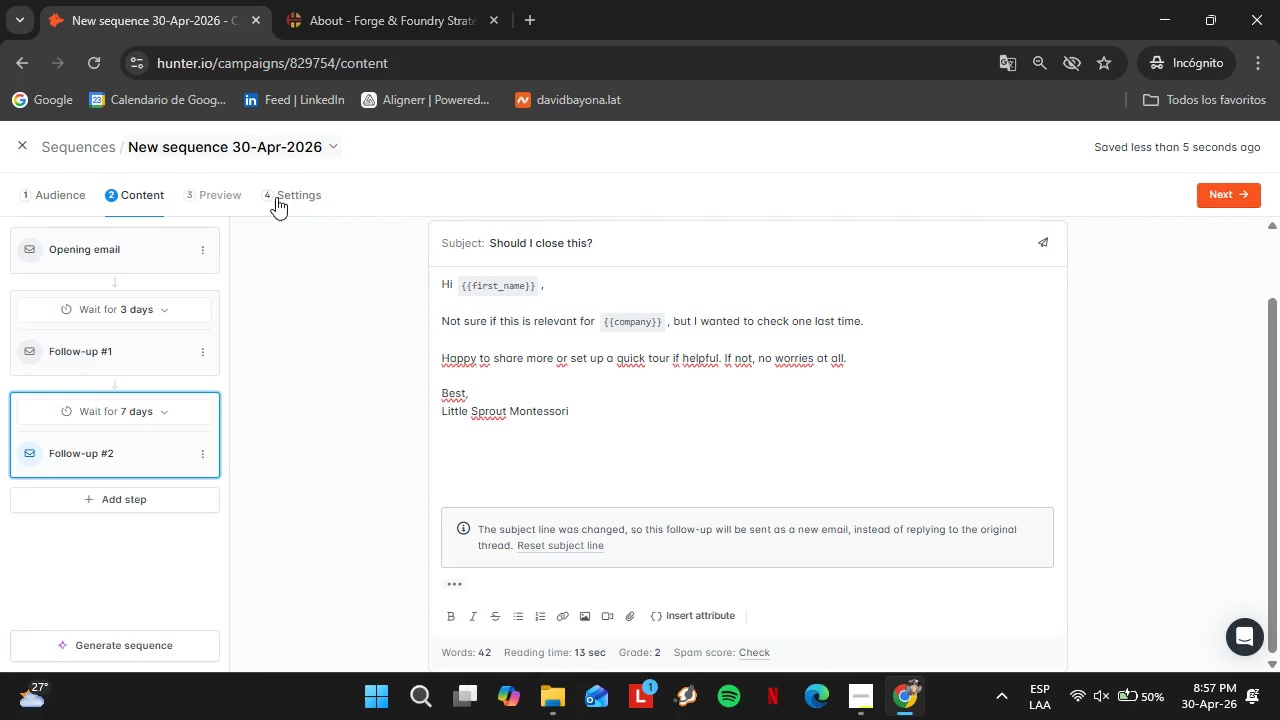 
left_click([306, 193])
 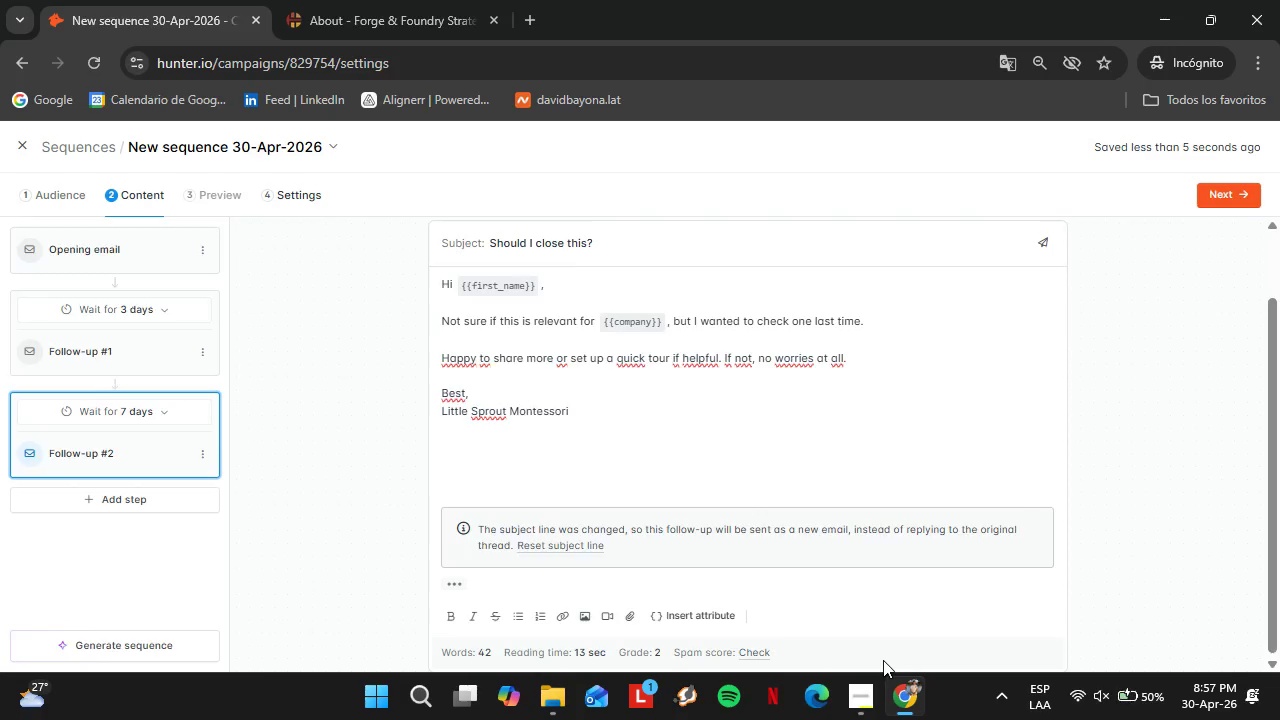 
left_click([866, 697])